 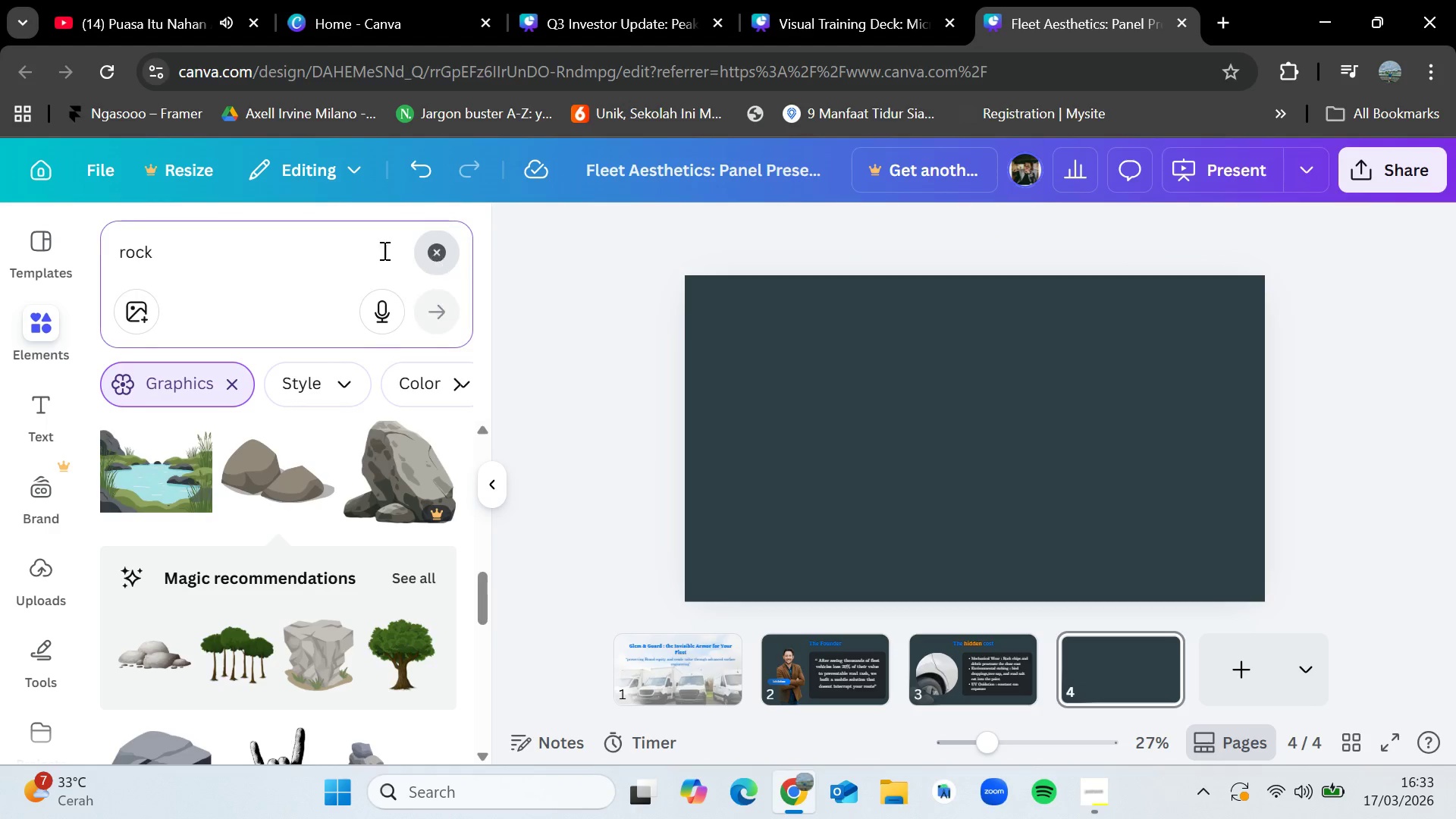 
left_click([271, 261])
 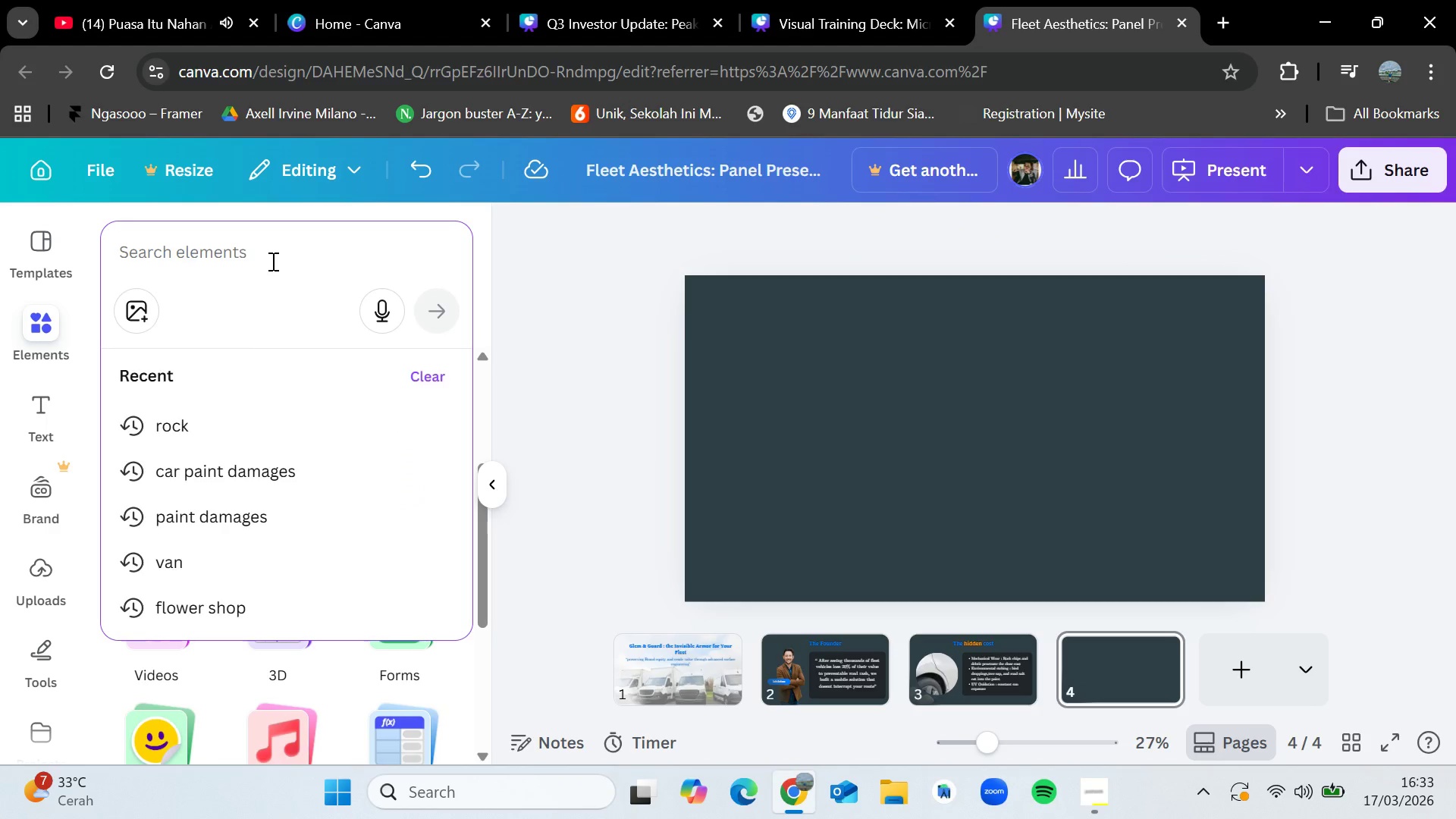 
type(ppf)
 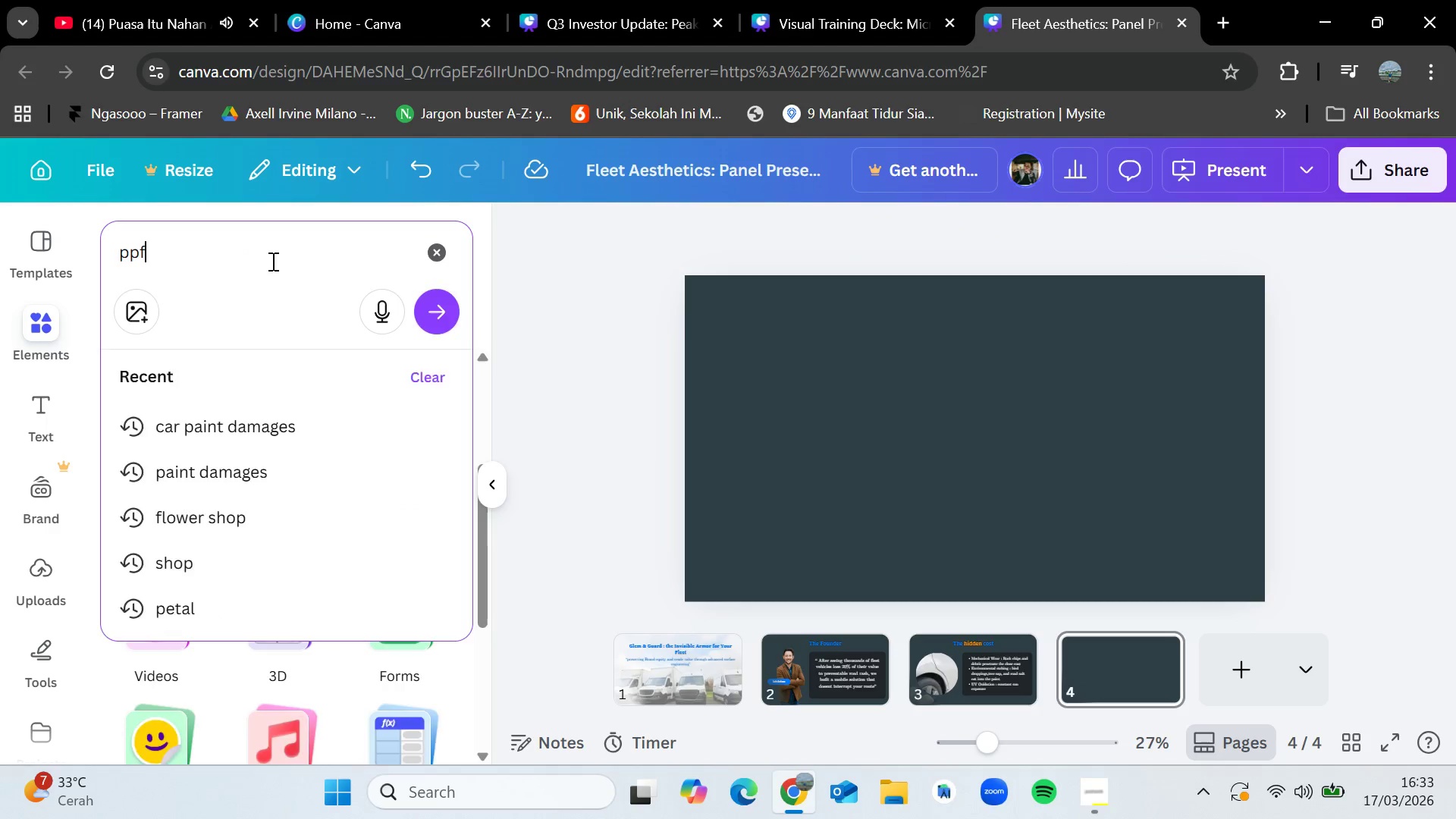 
key(Enter)
 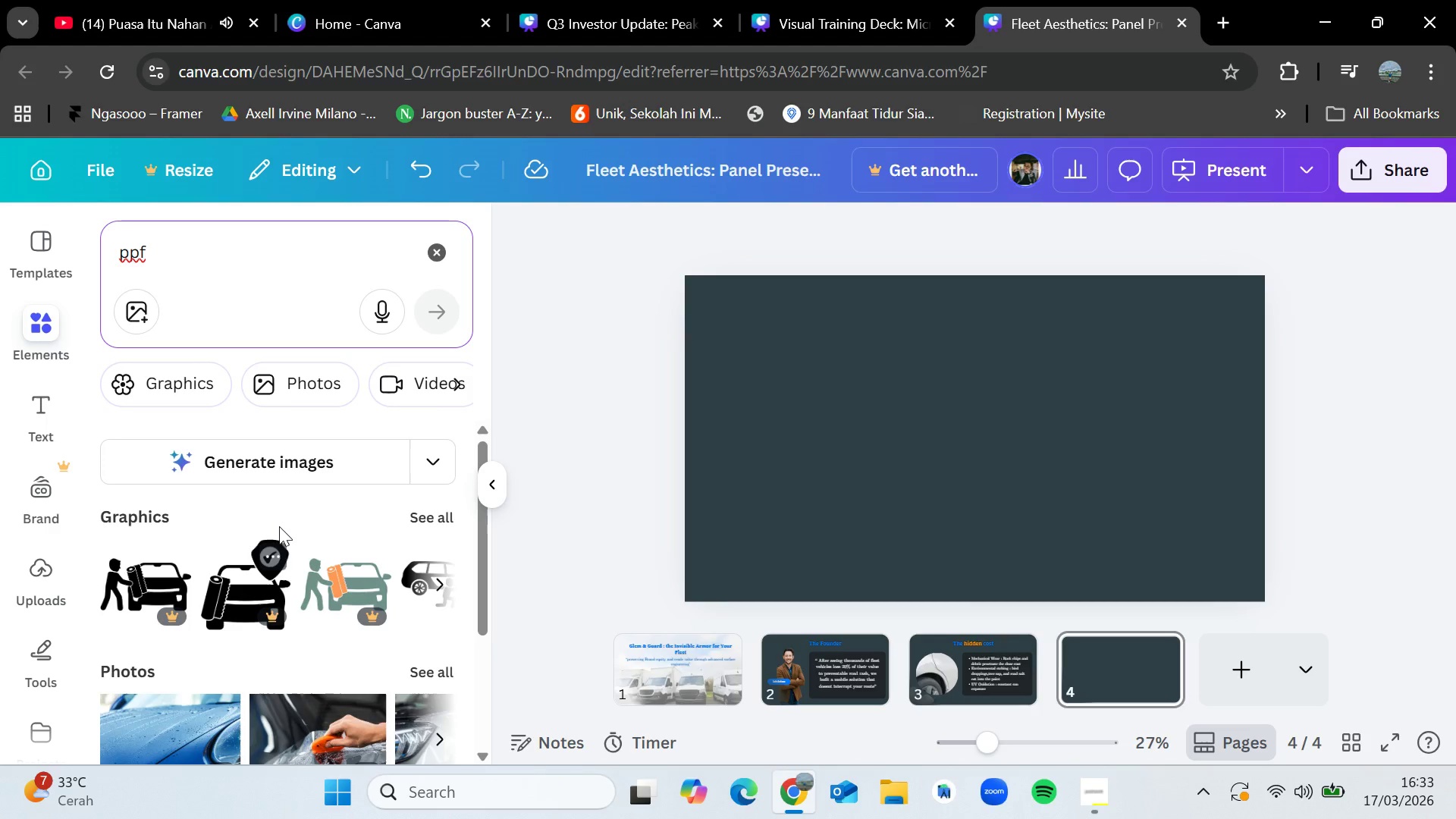 
scroll: coordinate [331, 620], scroll_direction: down, amount: 1.0
 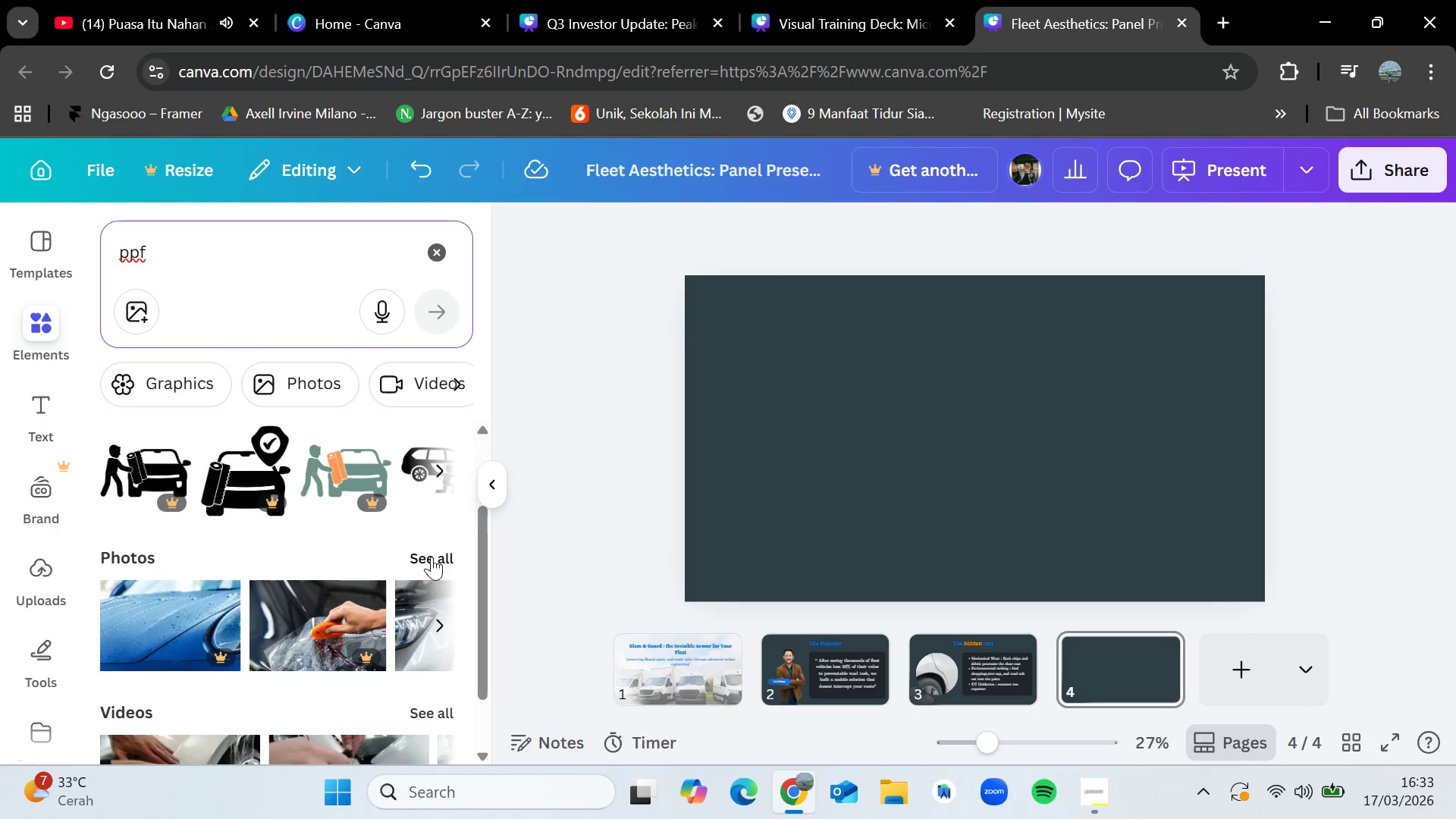 
left_click([436, 552])
 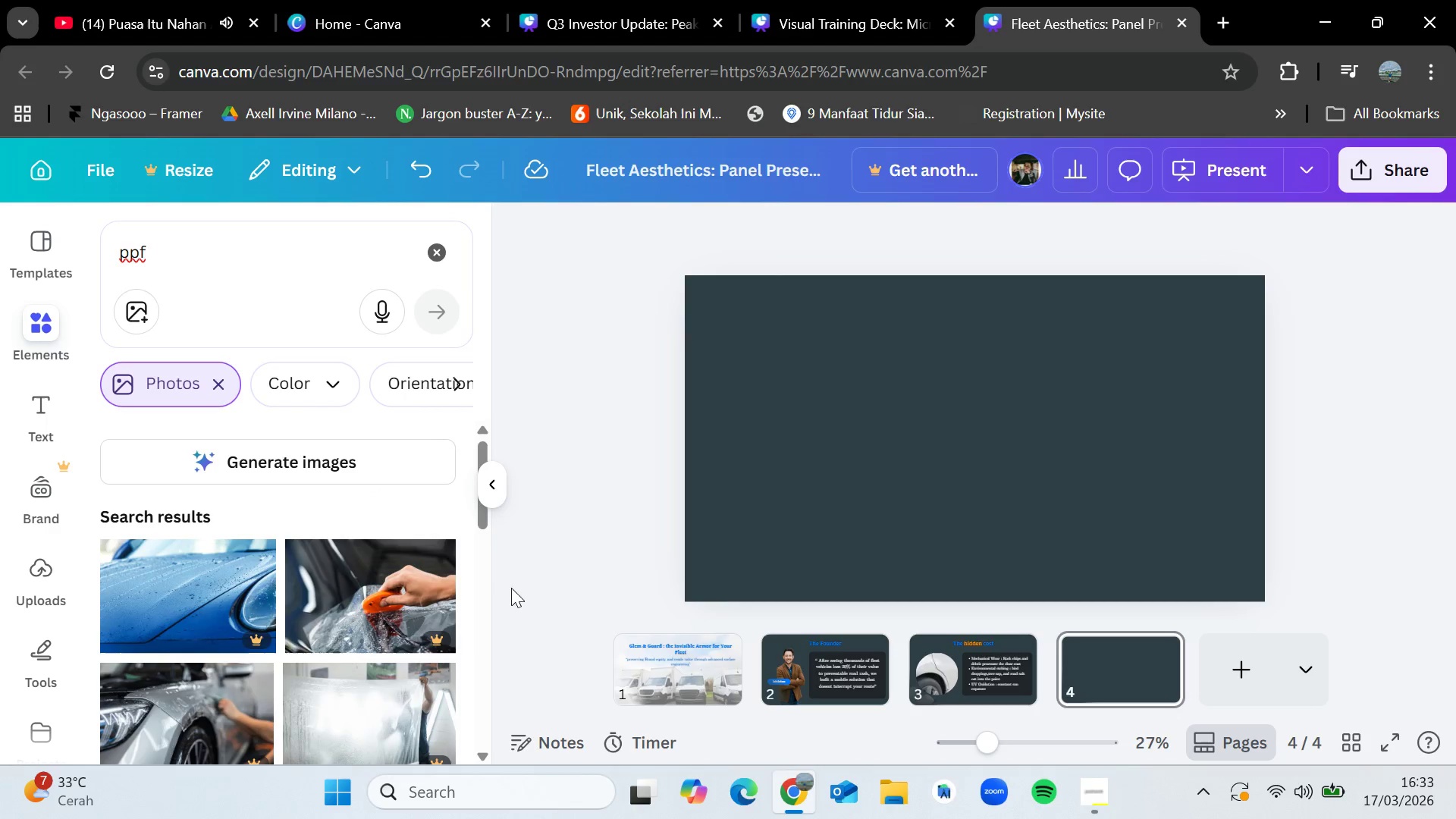 
scroll: coordinate [308, 664], scroll_direction: down, amount: 5.0
 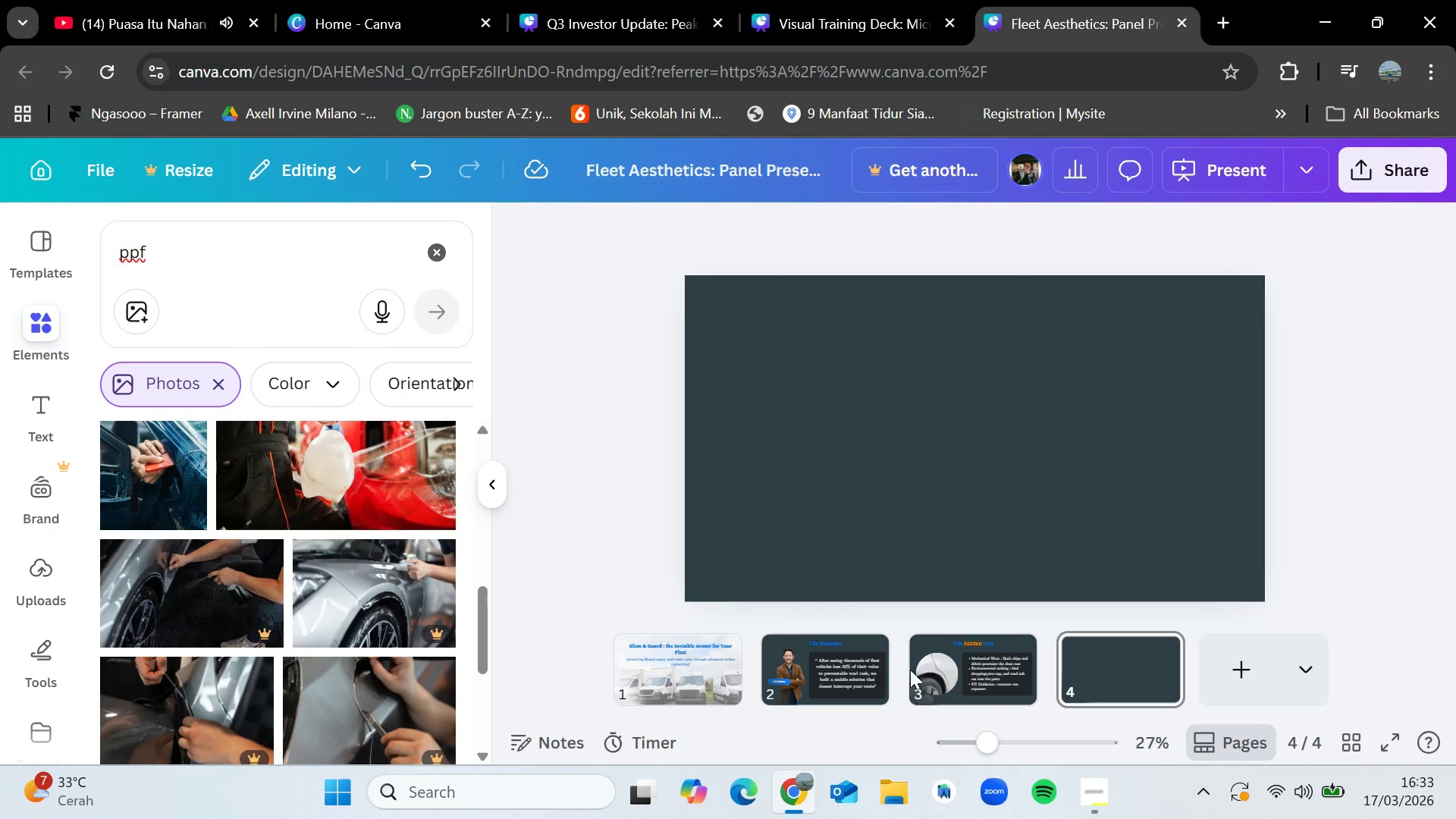 
left_click([949, 657])
 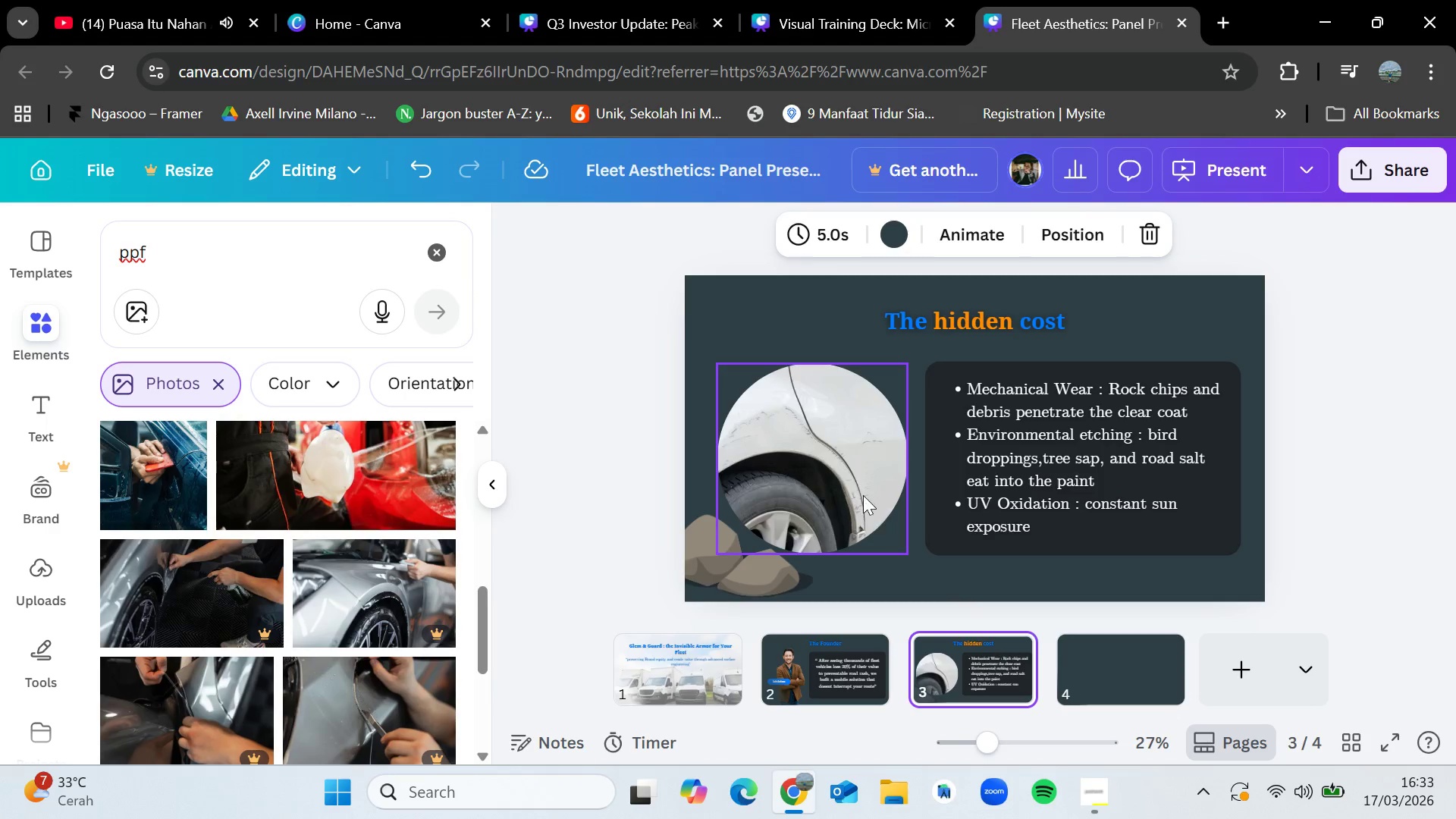 
left_click([854, 482])
 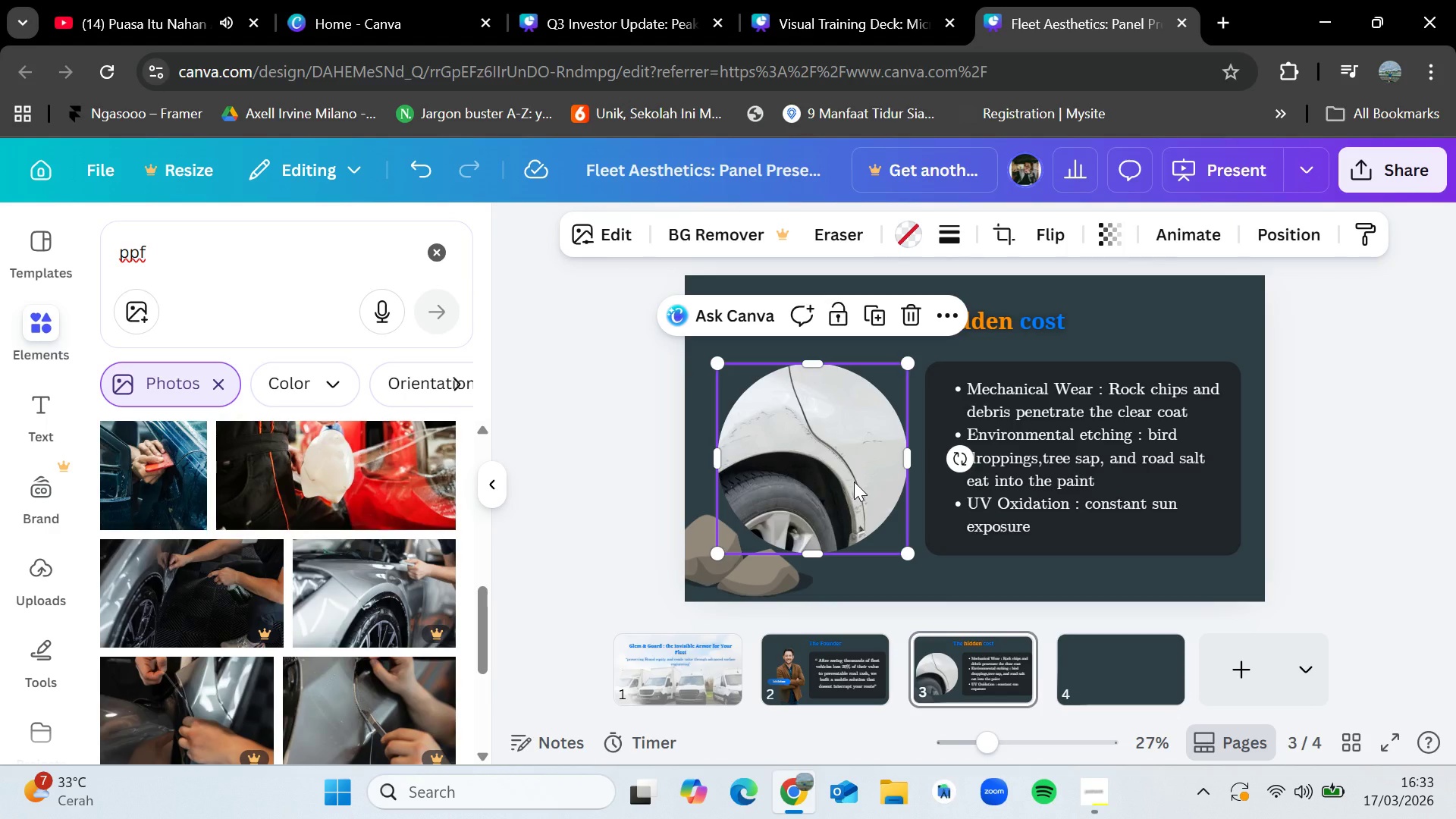 
key(Control+C)
 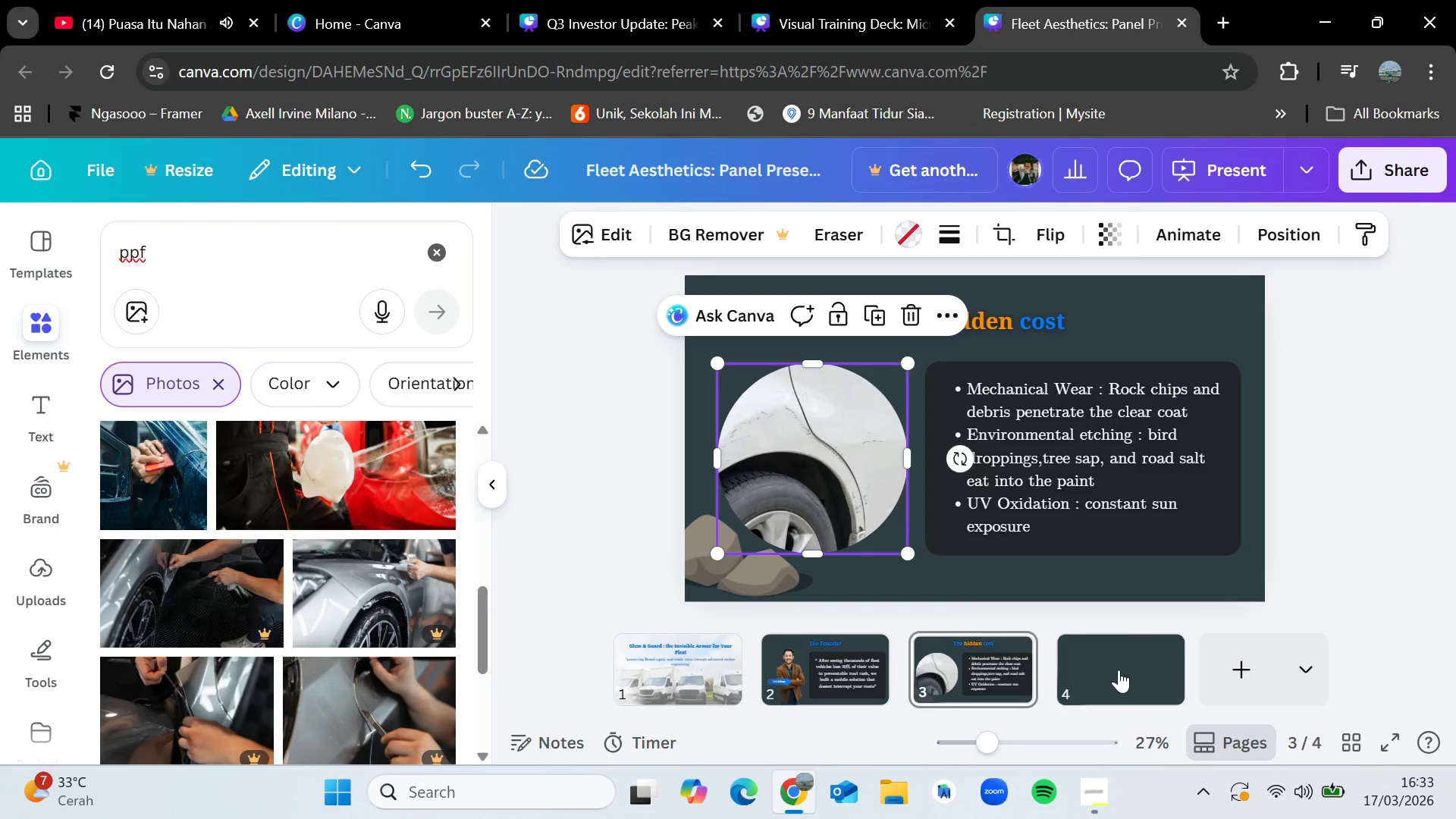 
left_click([1119, 670])
 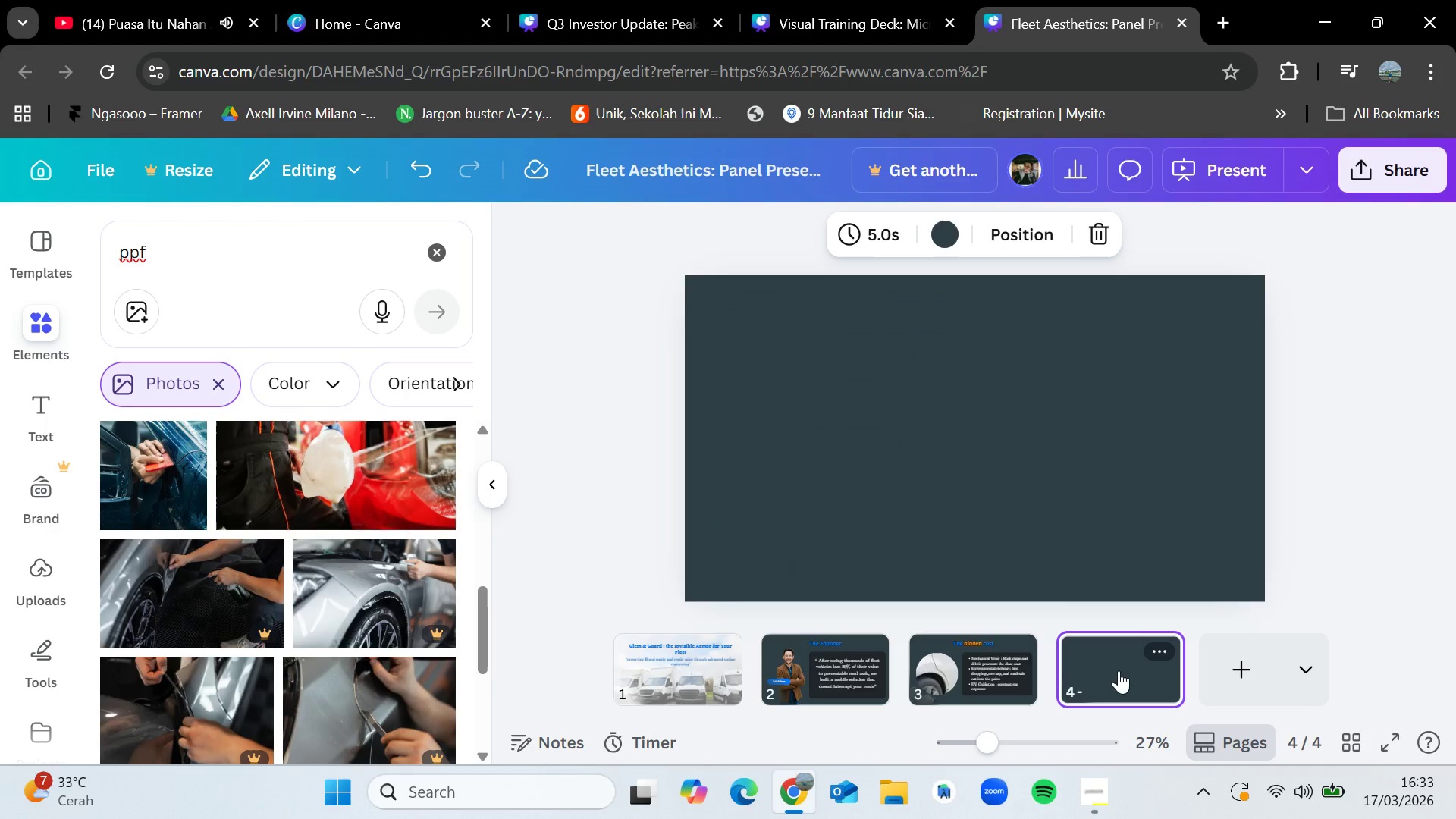 
key(Control+V)
 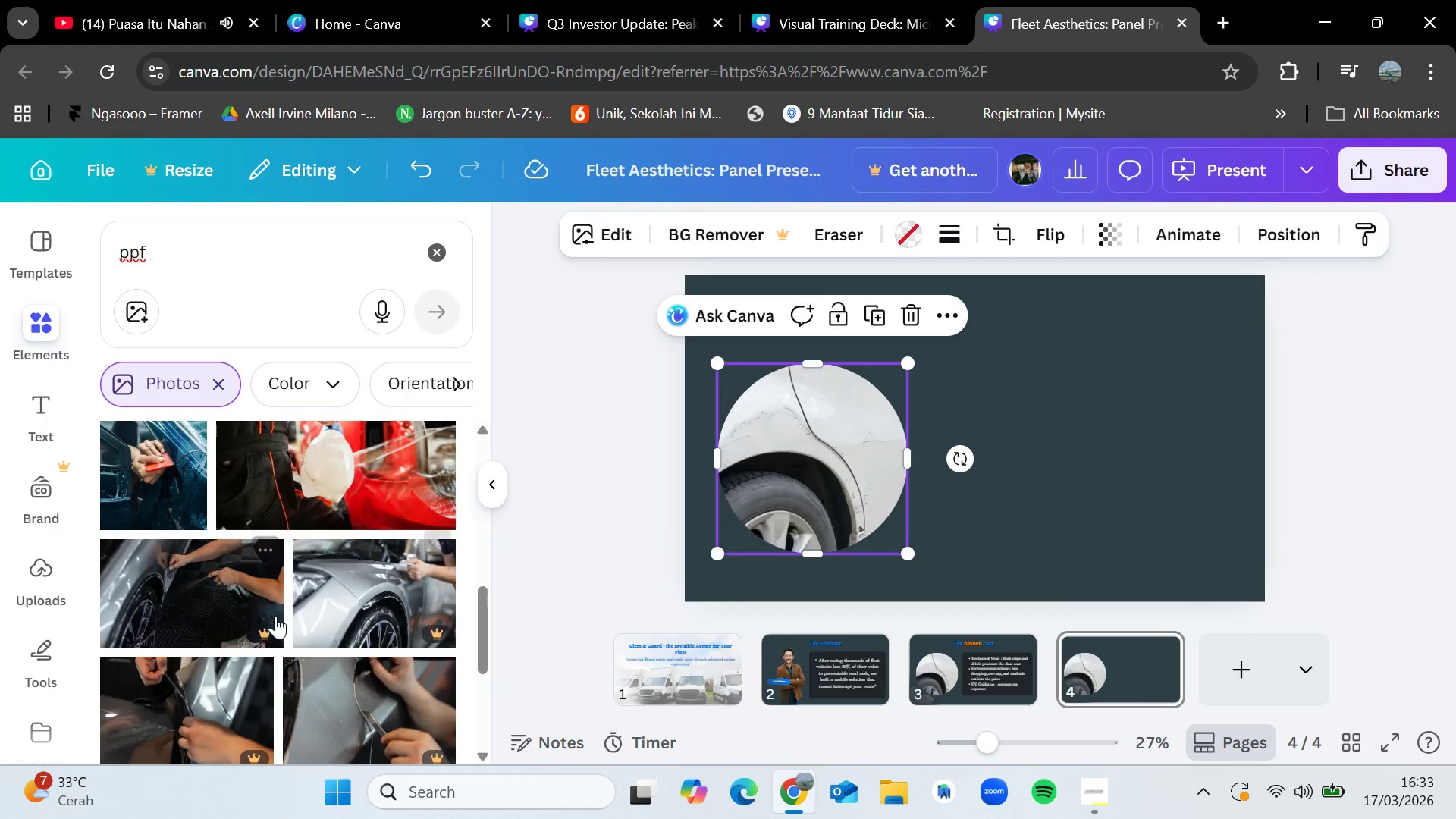 
scroll: coordinate [283, 629], scroll_direction: down, amount: 4.0
 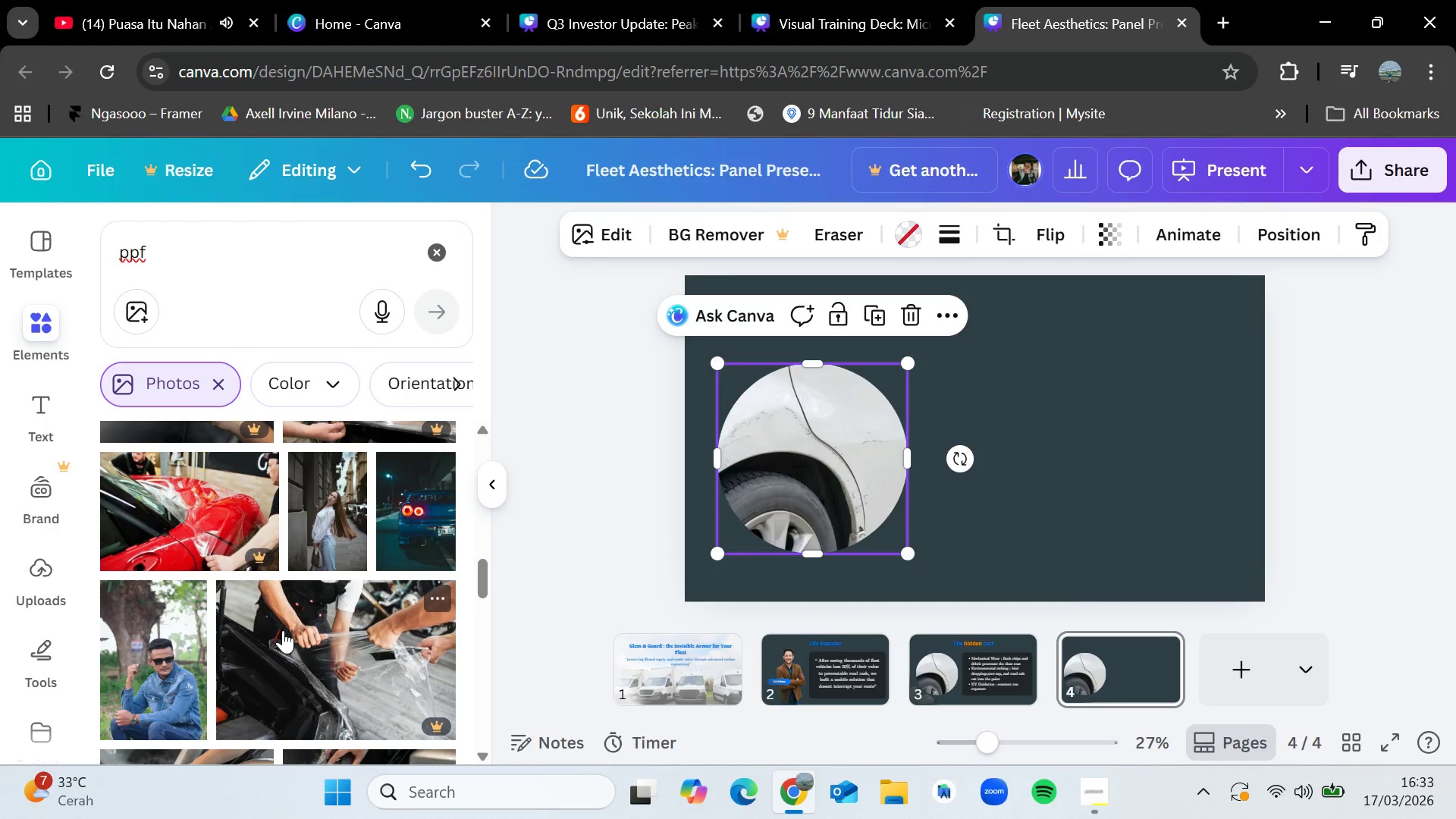 
scroll: coordinate [284, 632], scroll_direction: up, amount: 7.0
 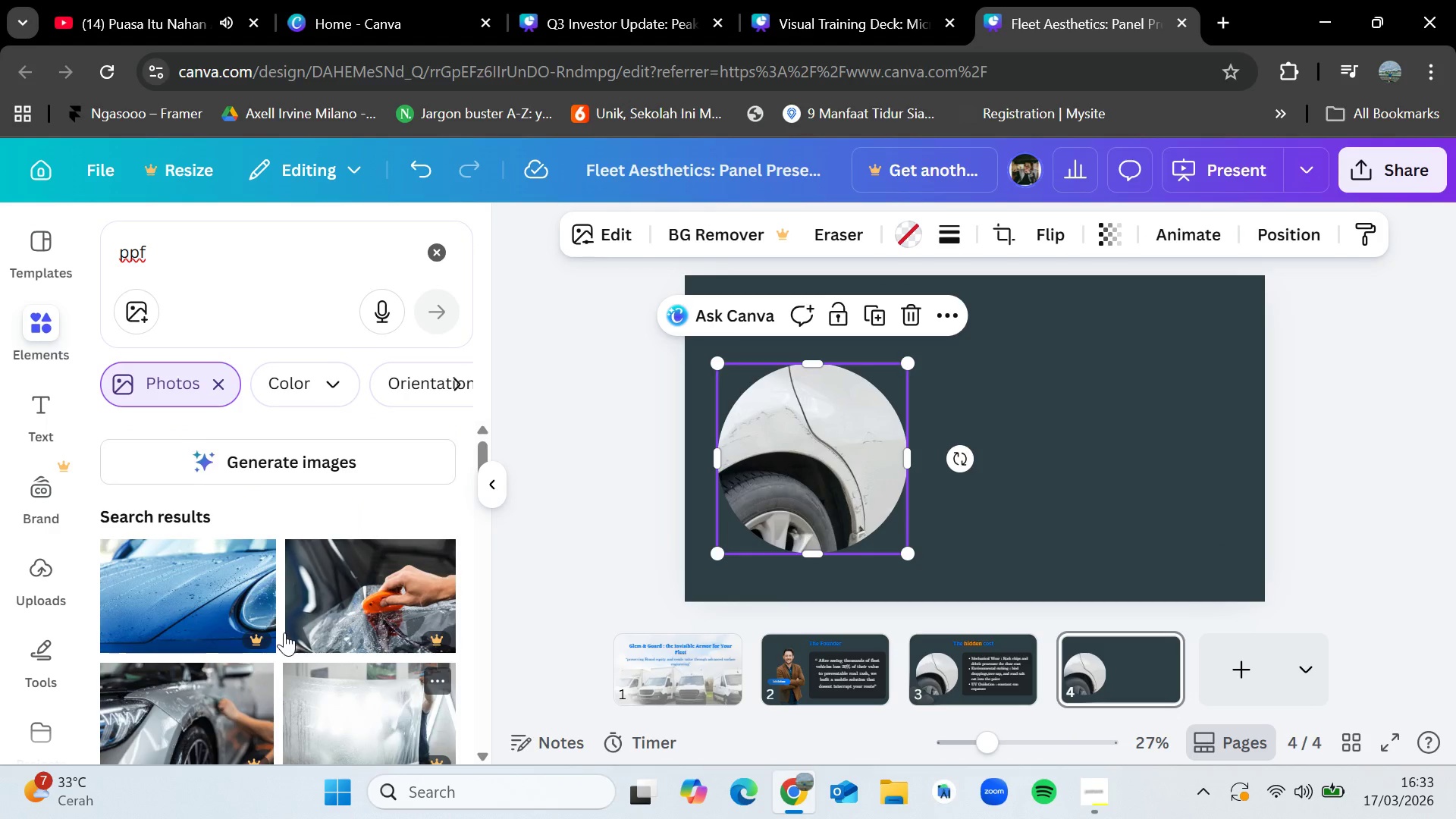 
scroll: coordinate [293, 603], scroll_direction: down, amount: 13.0
 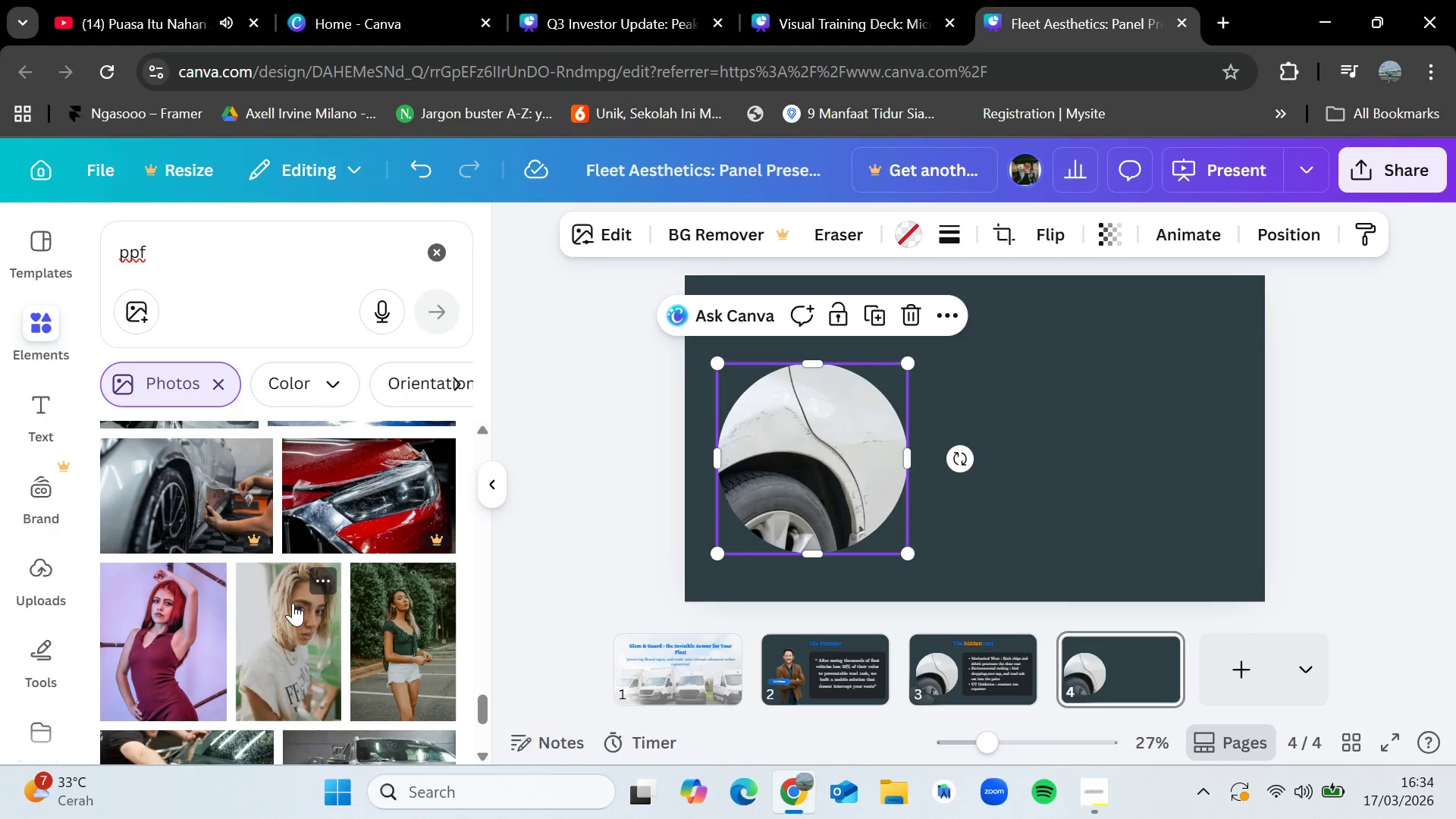 
scroll: coordinate [293, 603], scroll_direction: down, amount: 5.0
 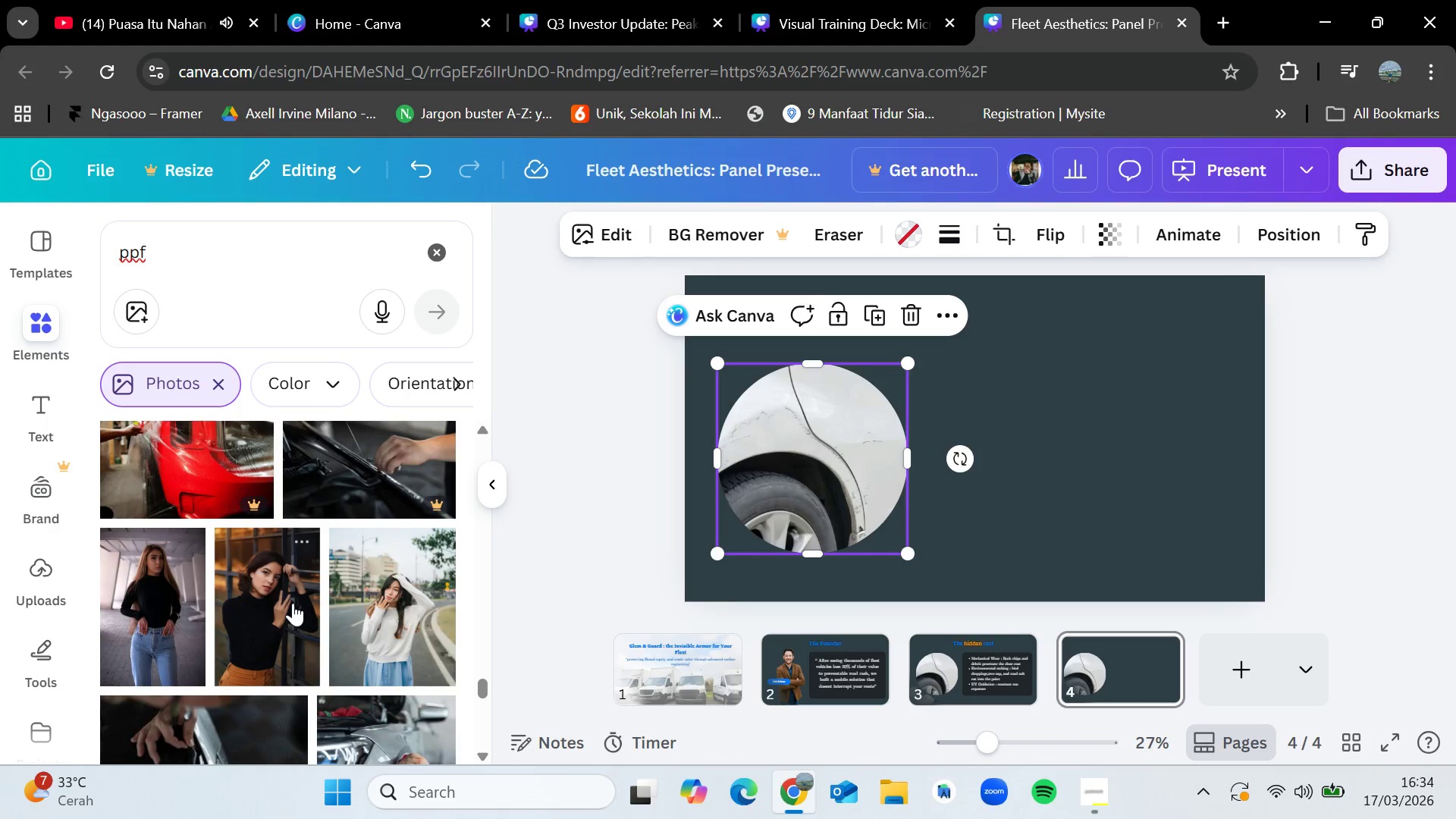 
scroll: coordinate [293, 603], scroll_direction: up, amount: 1.0
 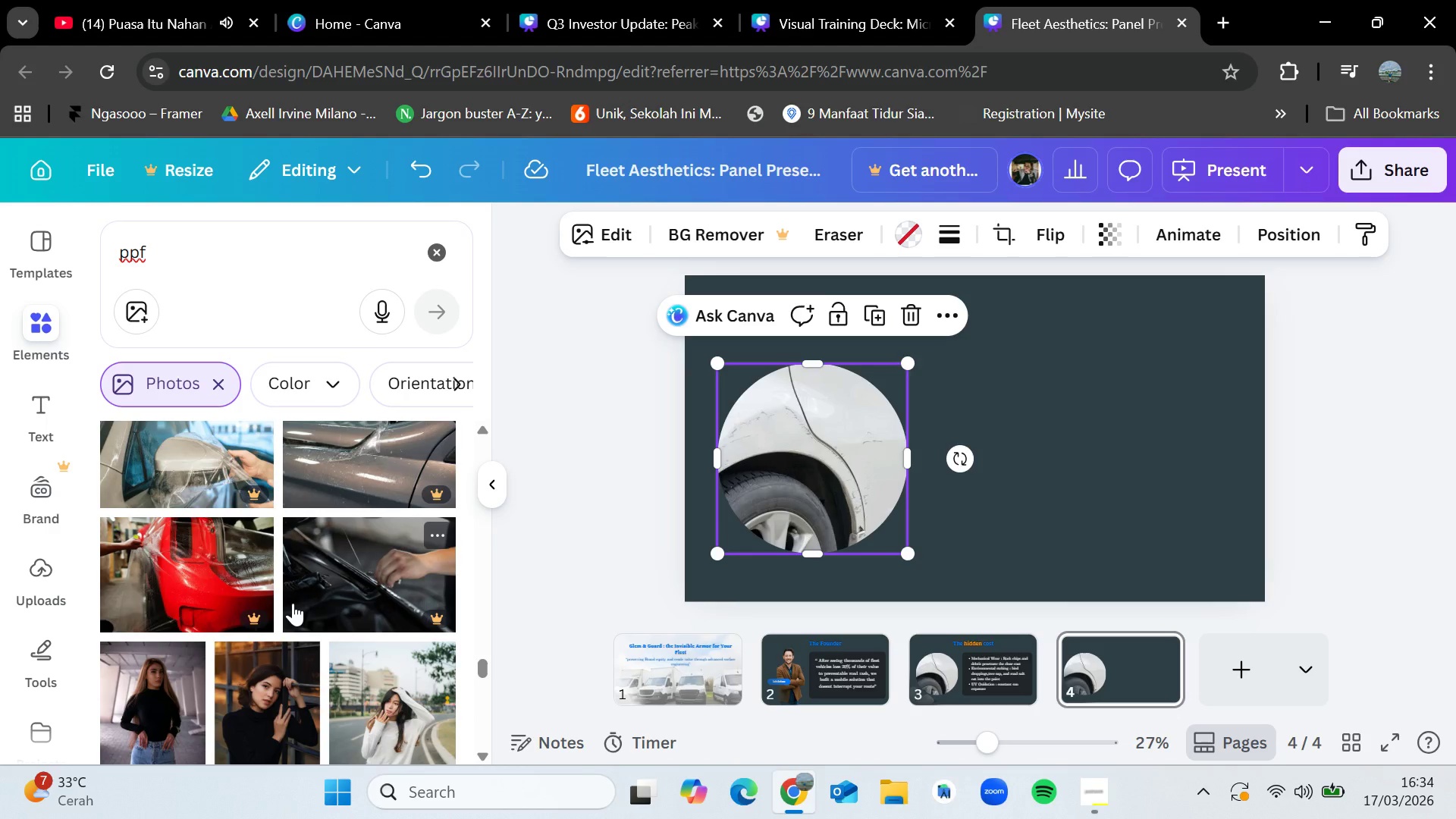 
scroll: coordinate [293, 603], scroll_direction: down, amount: 3.0
 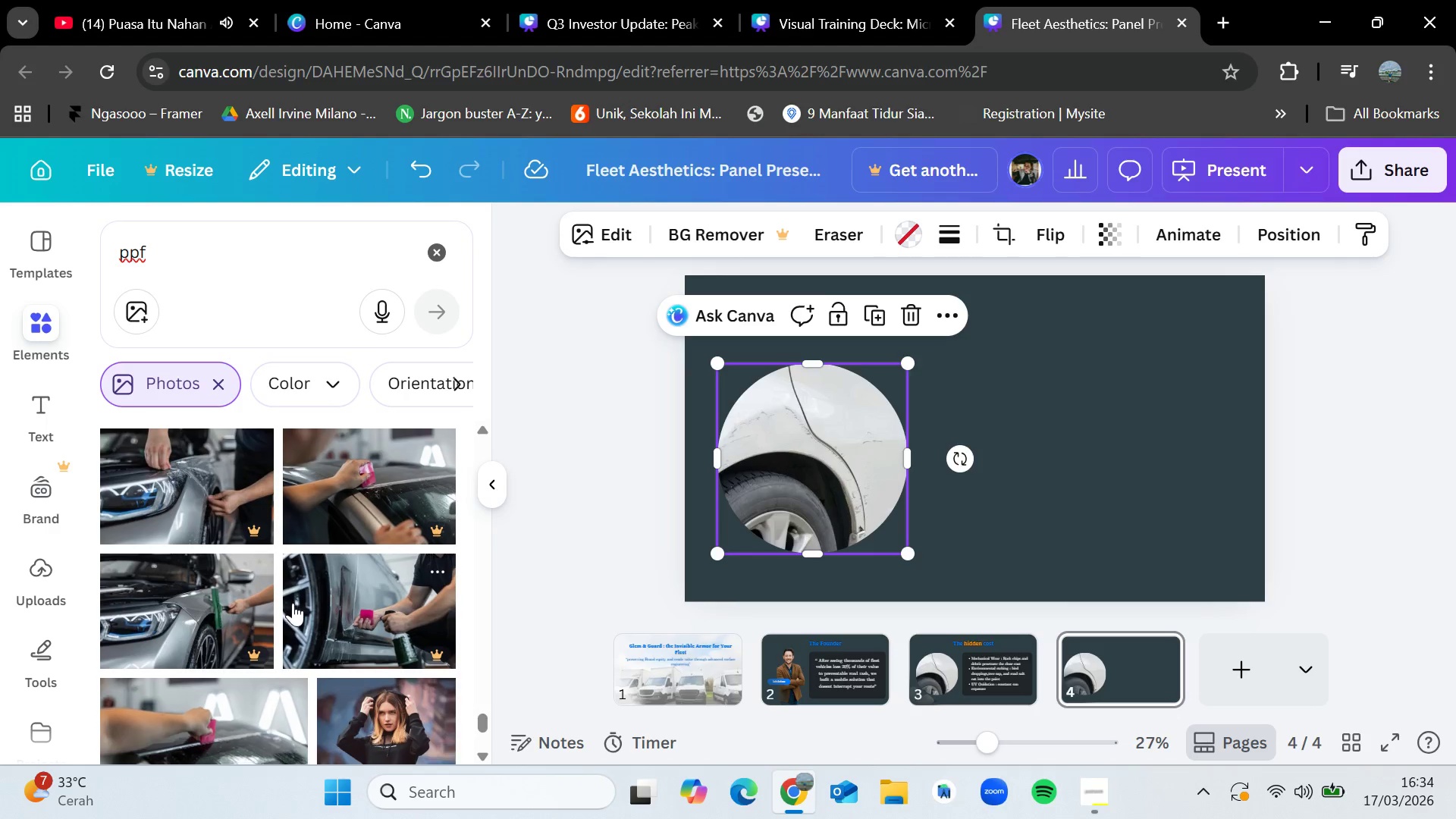 
scroll: coordinate [293, 603], scroll_direction: up, amount: 36.0
 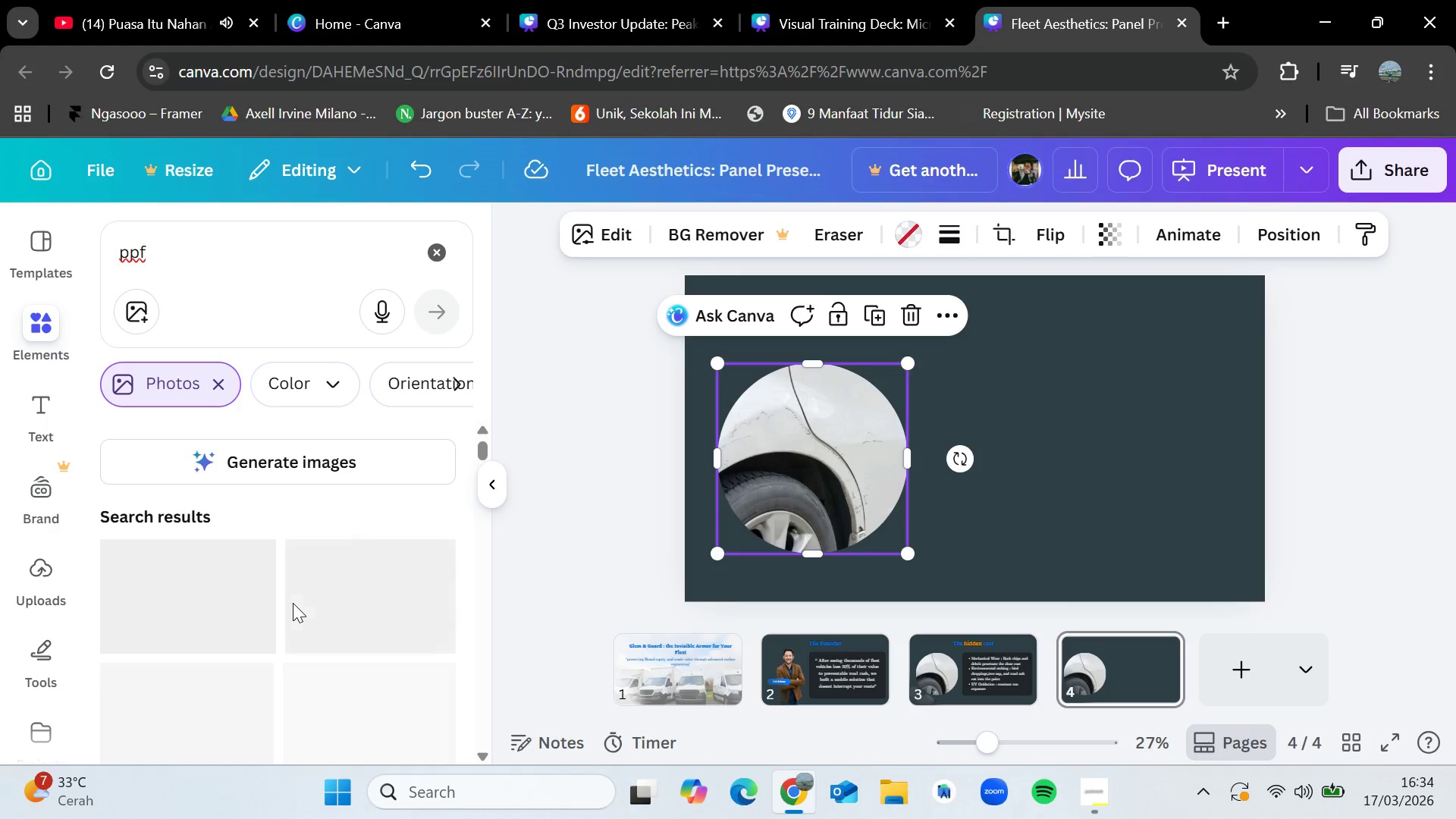 
scroll: coordinate [293, 603], scroll_direction: down, amount: 3.0
 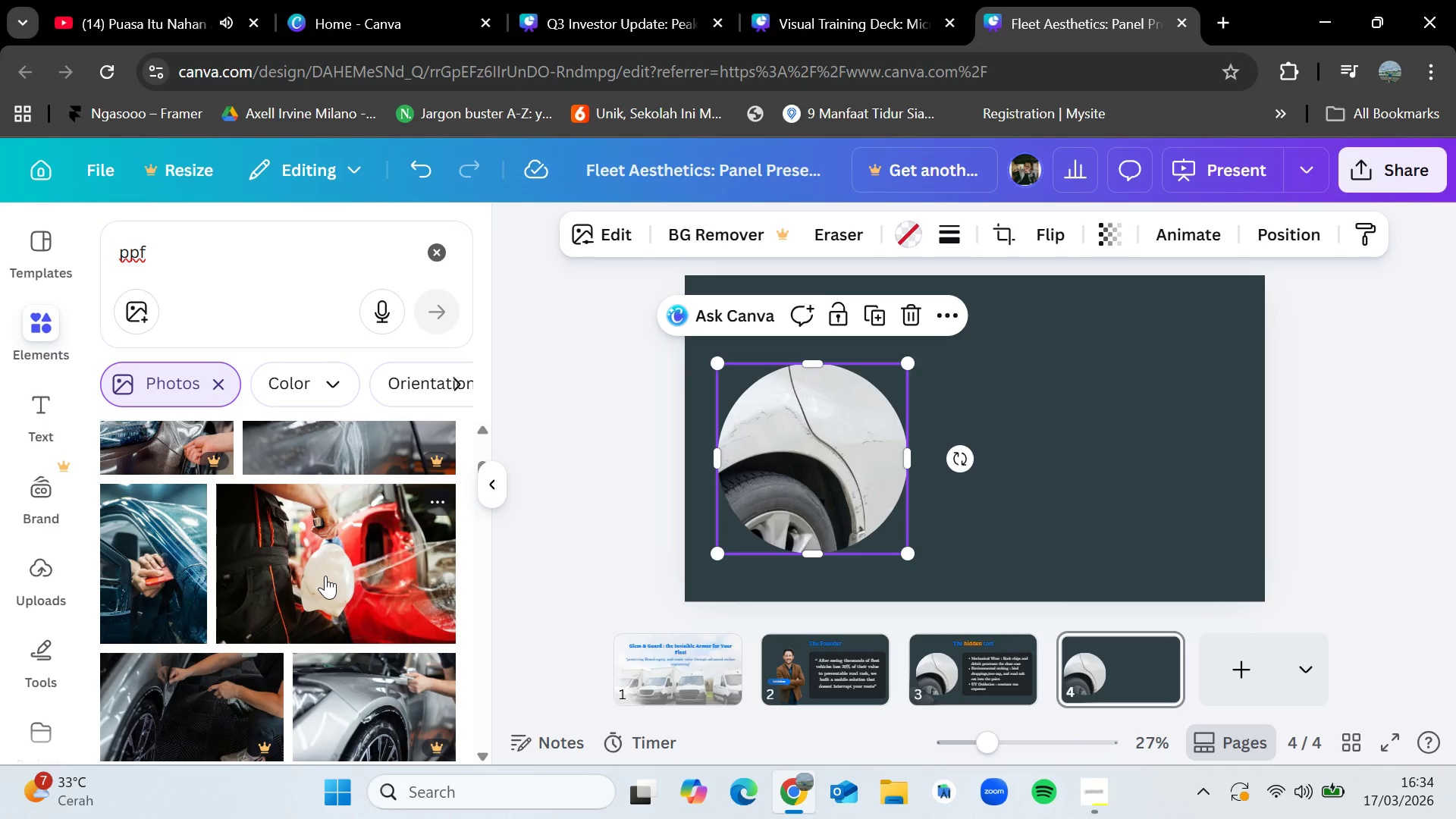 
wait(5.23)
 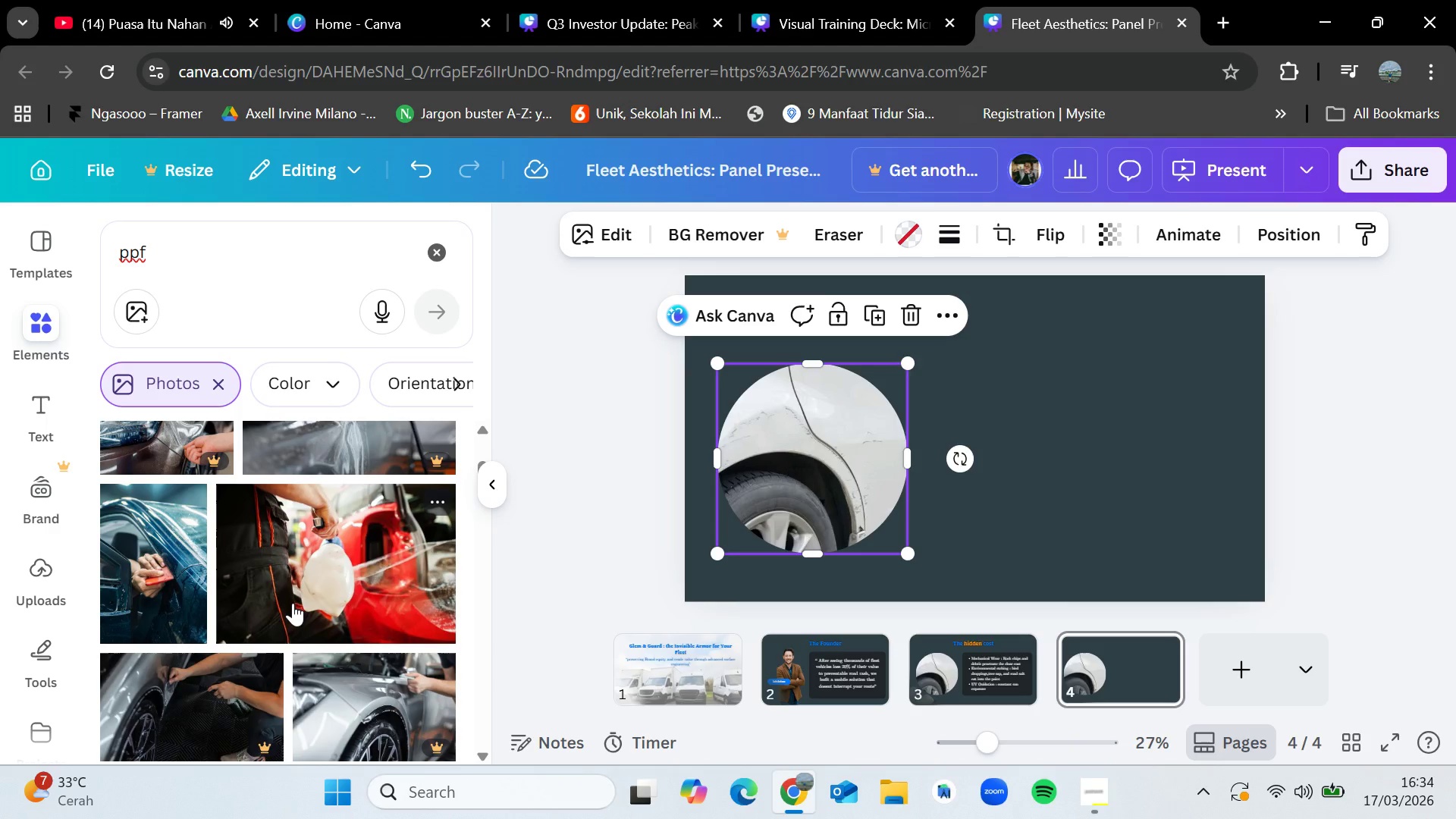 
left_click([372, 555])
 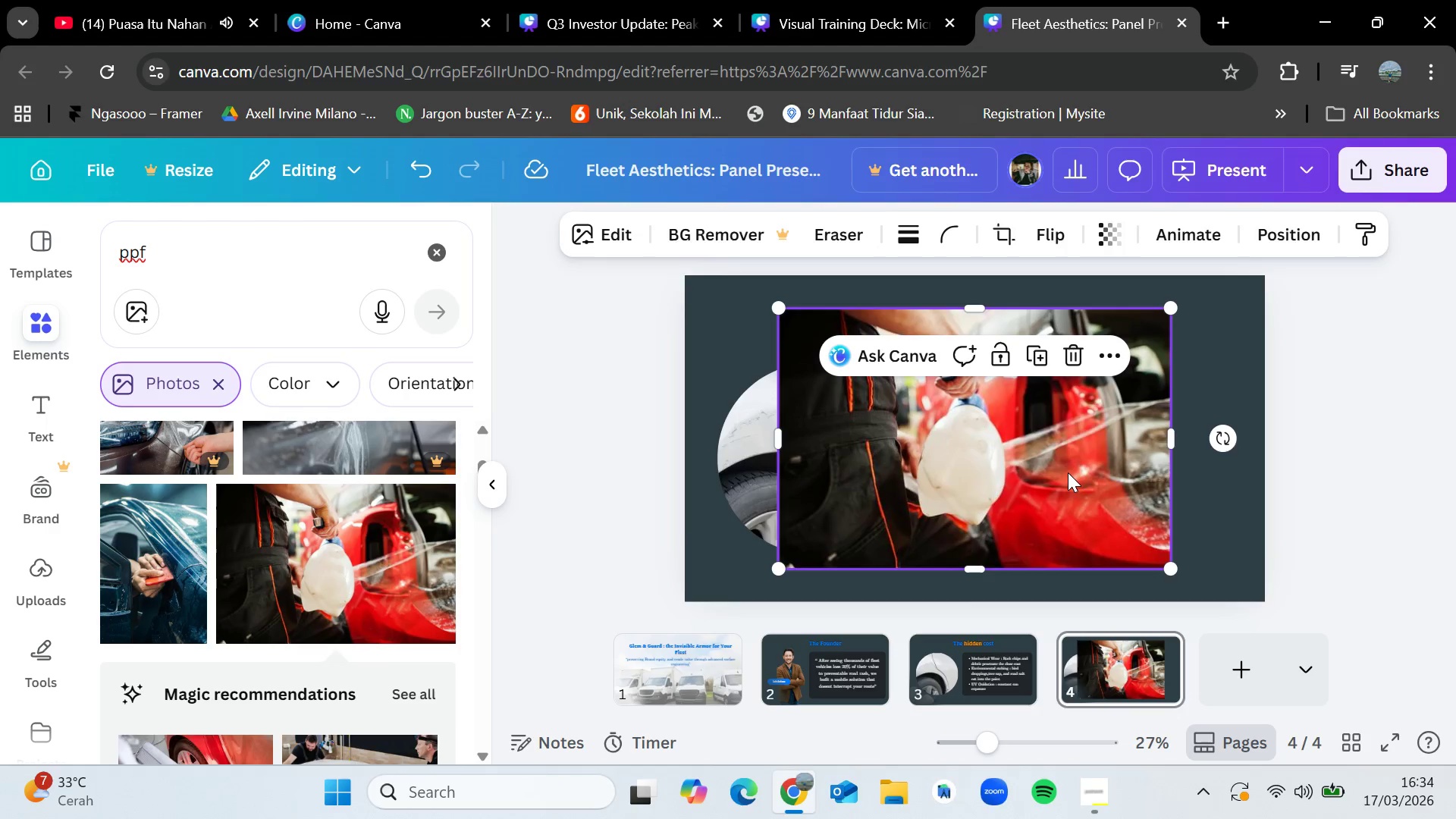 
left_click_drag(start_coordinate=[1063, 473], to_coordinate=[1057, 453])
 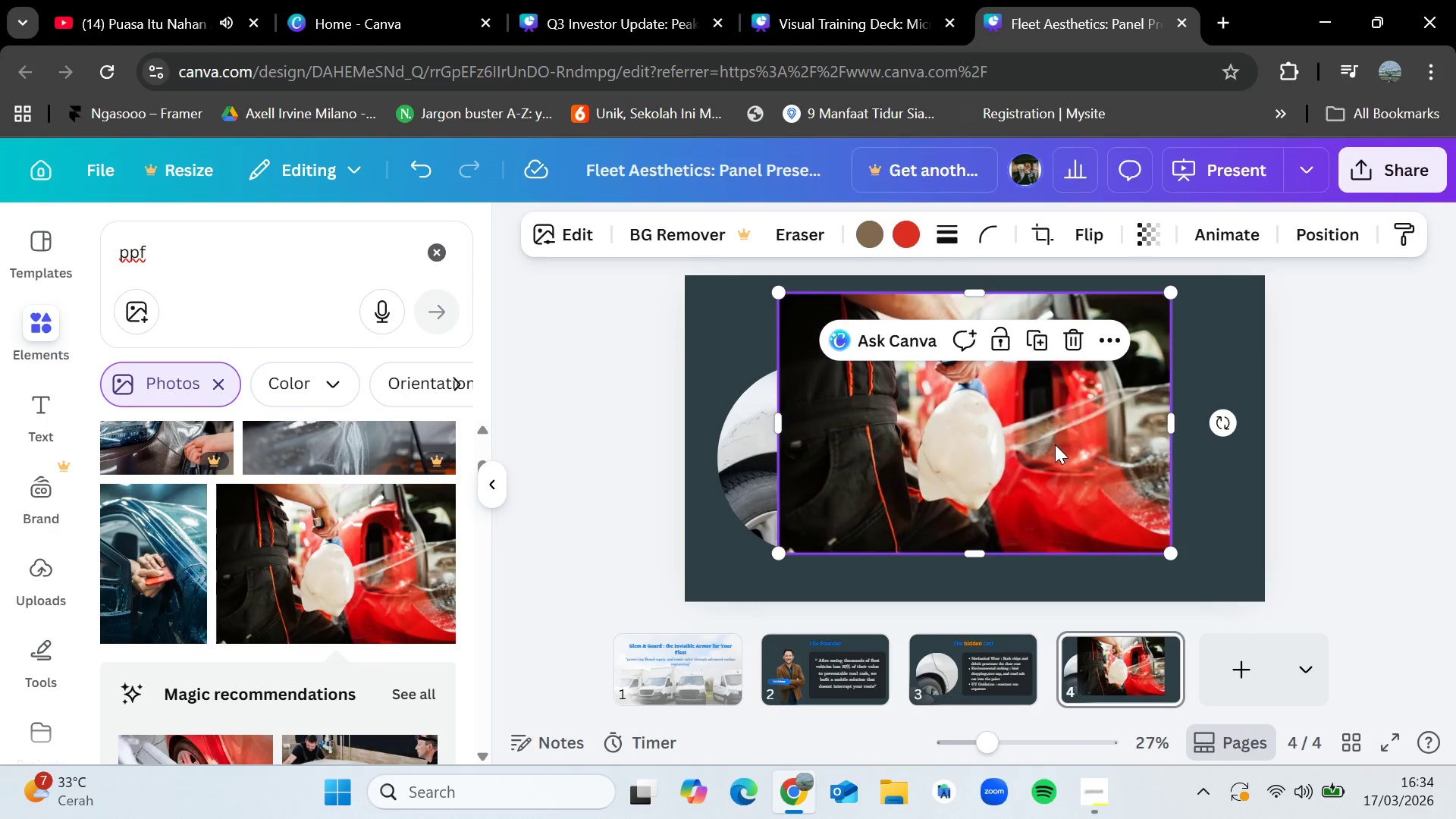 
key(Delete)
 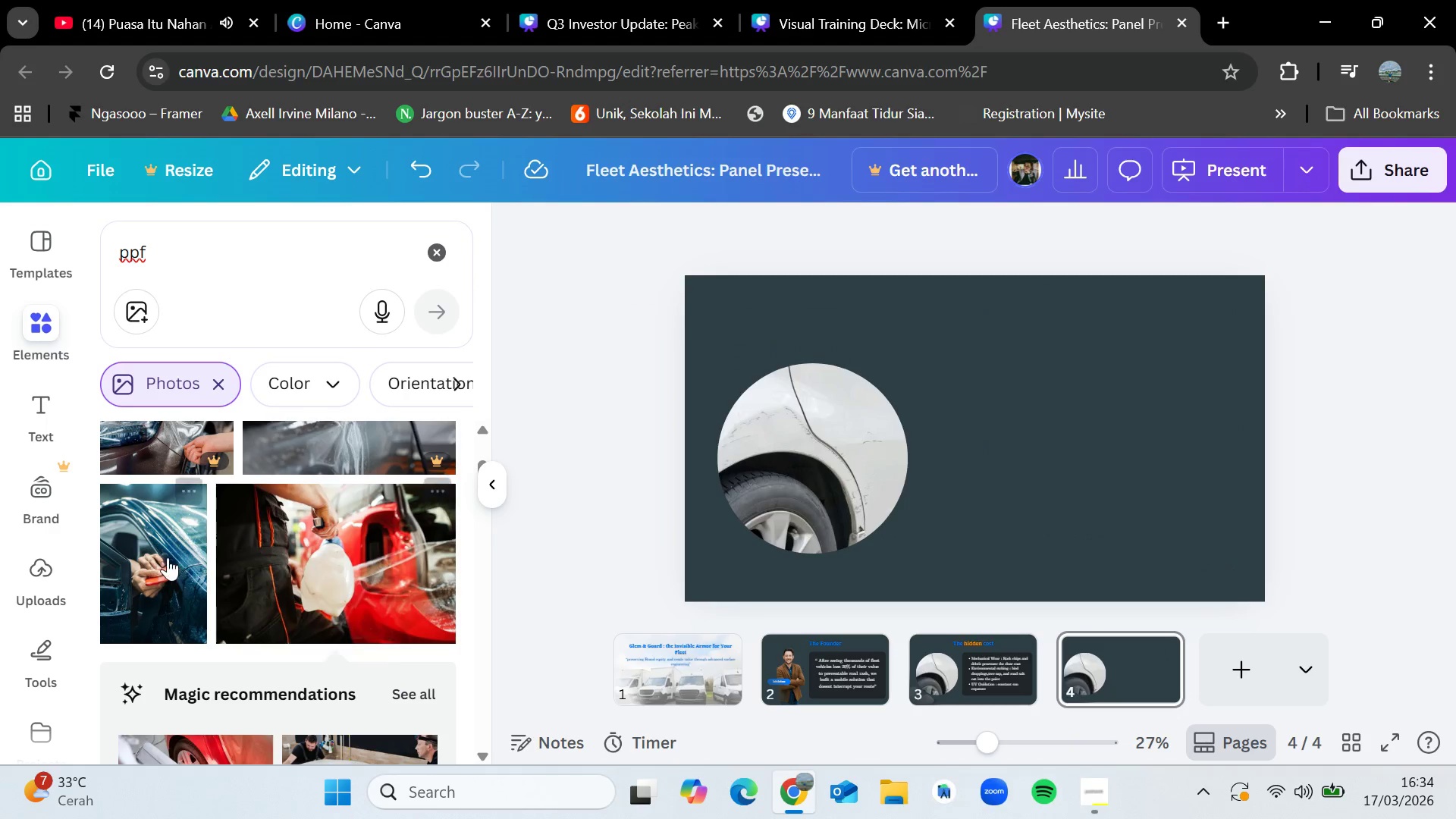 
left_click_drag(start_coordinate=[168, 557], to_coordinate=[811, 425])
 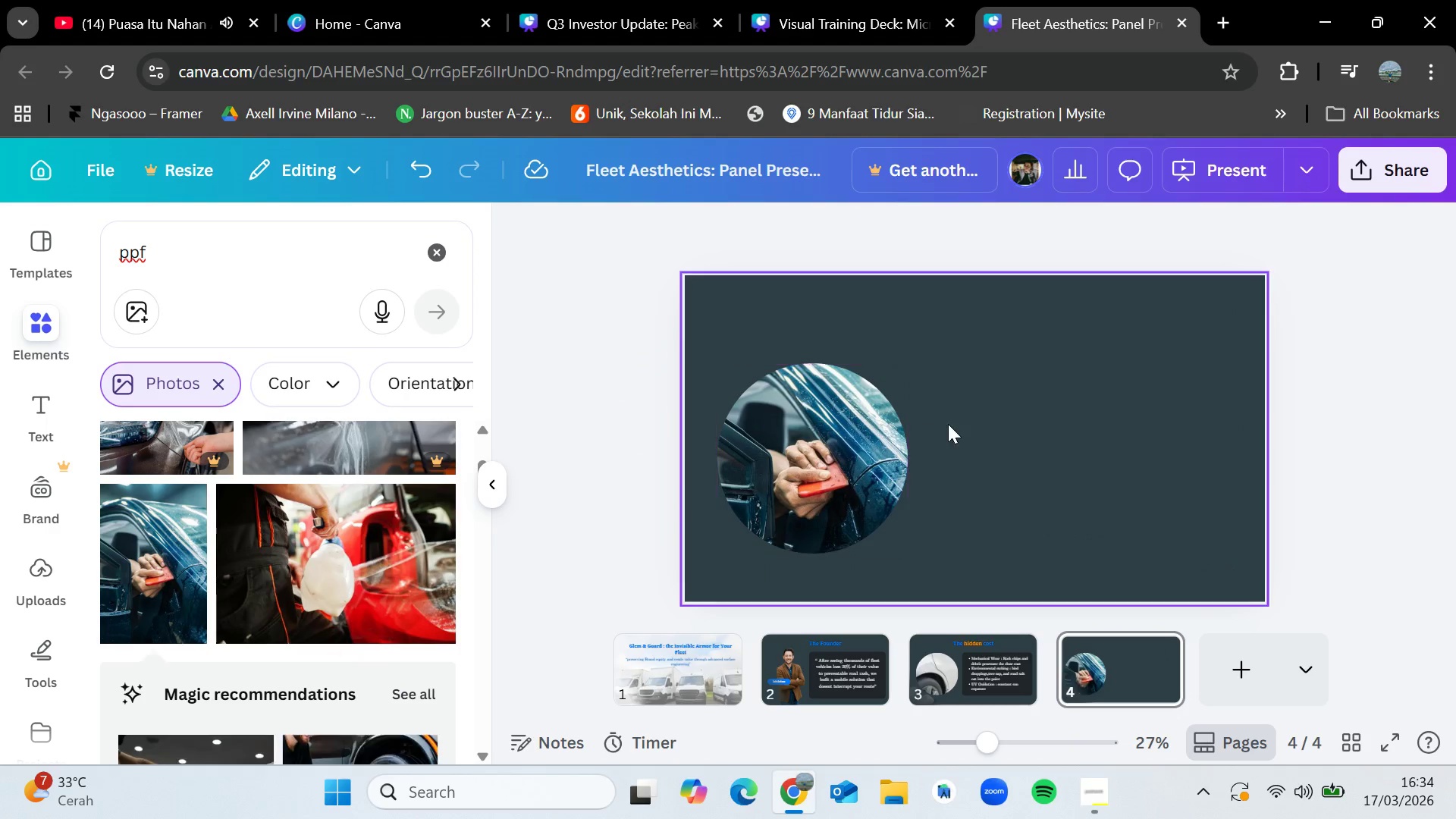 
left_click([974, 422])
 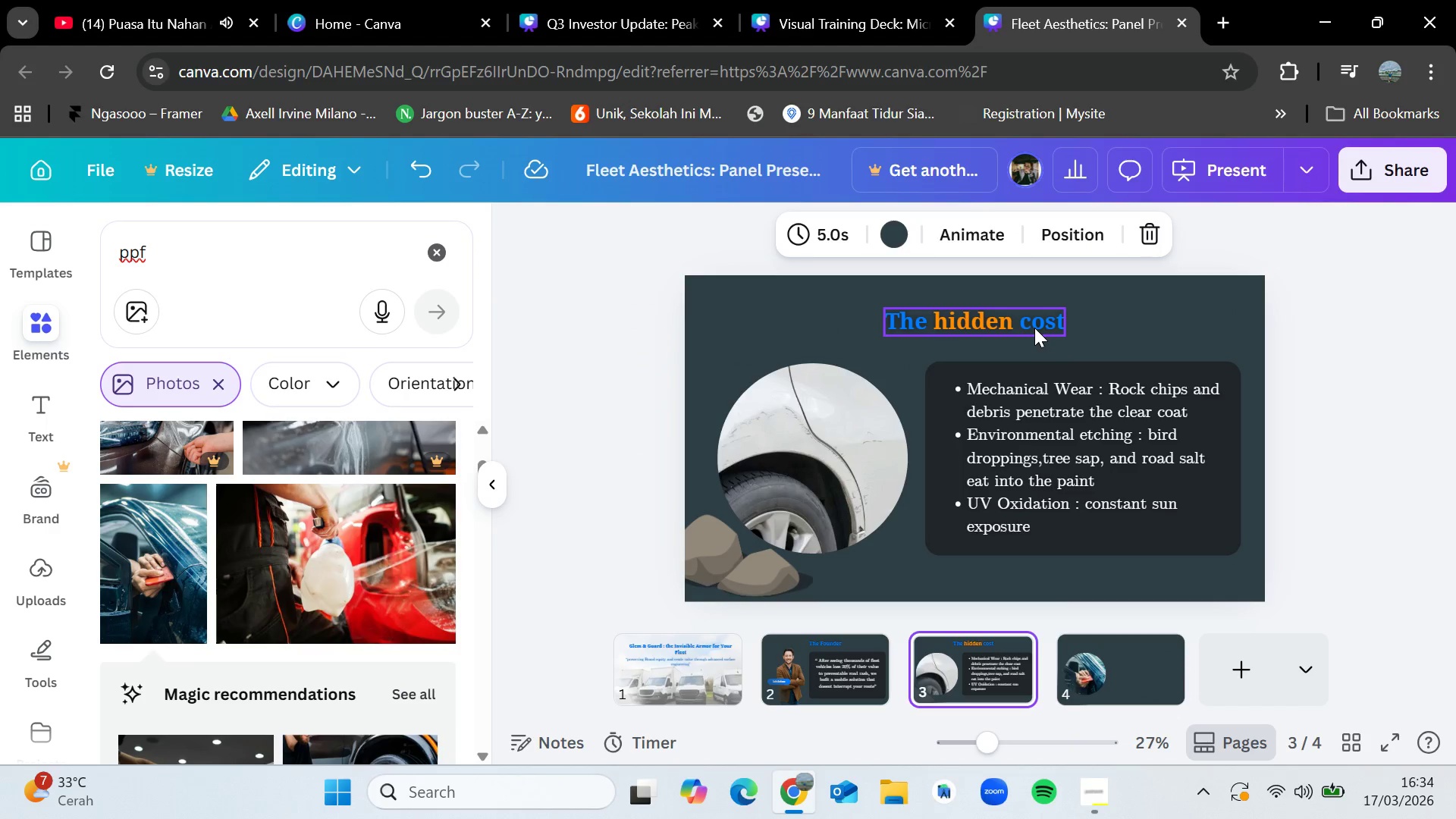 
left_click([846, 648])
 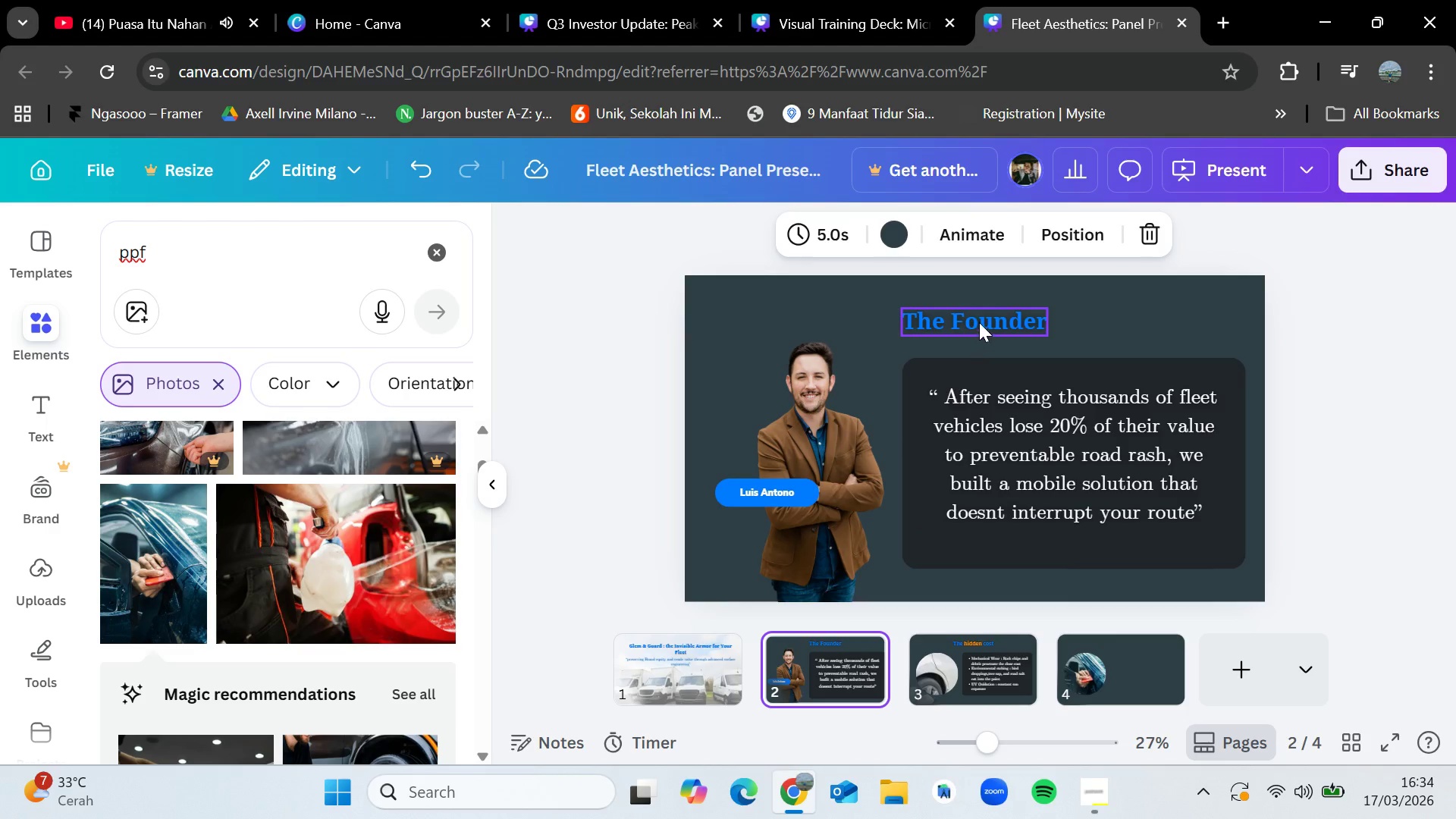 
left_click([981, 321])
 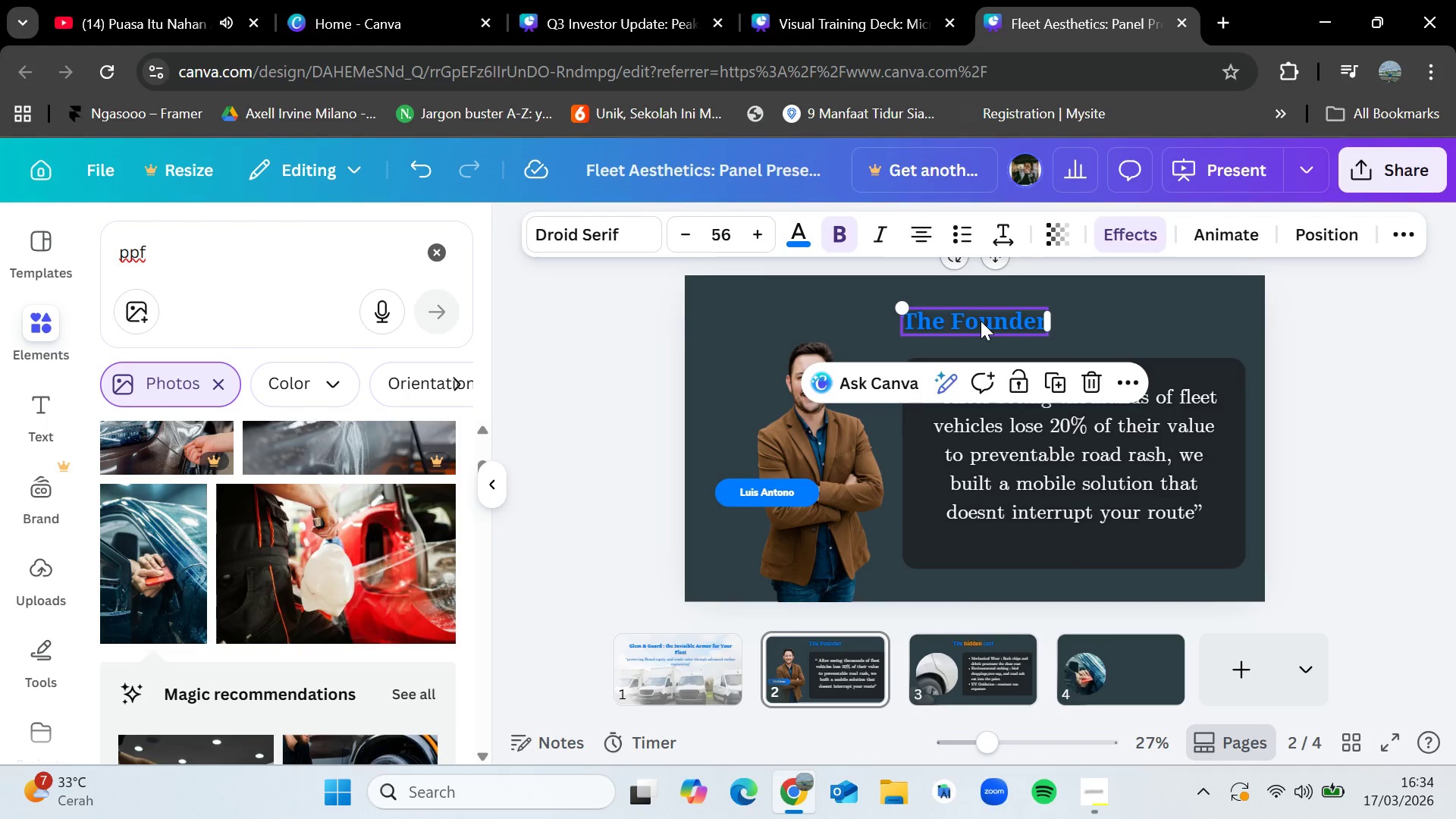 
key(Control+C)
 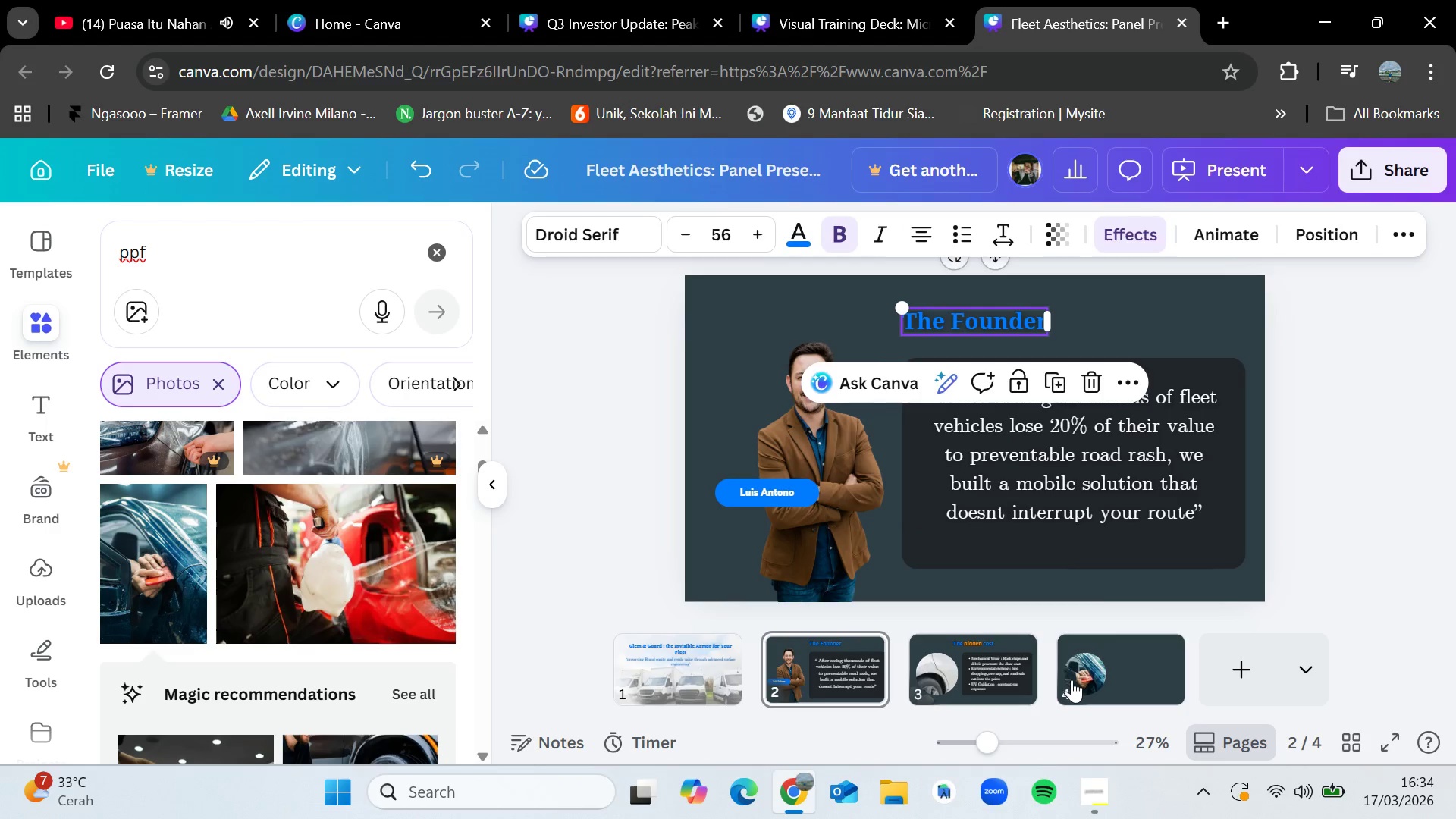 
left_click([1084, 675])
 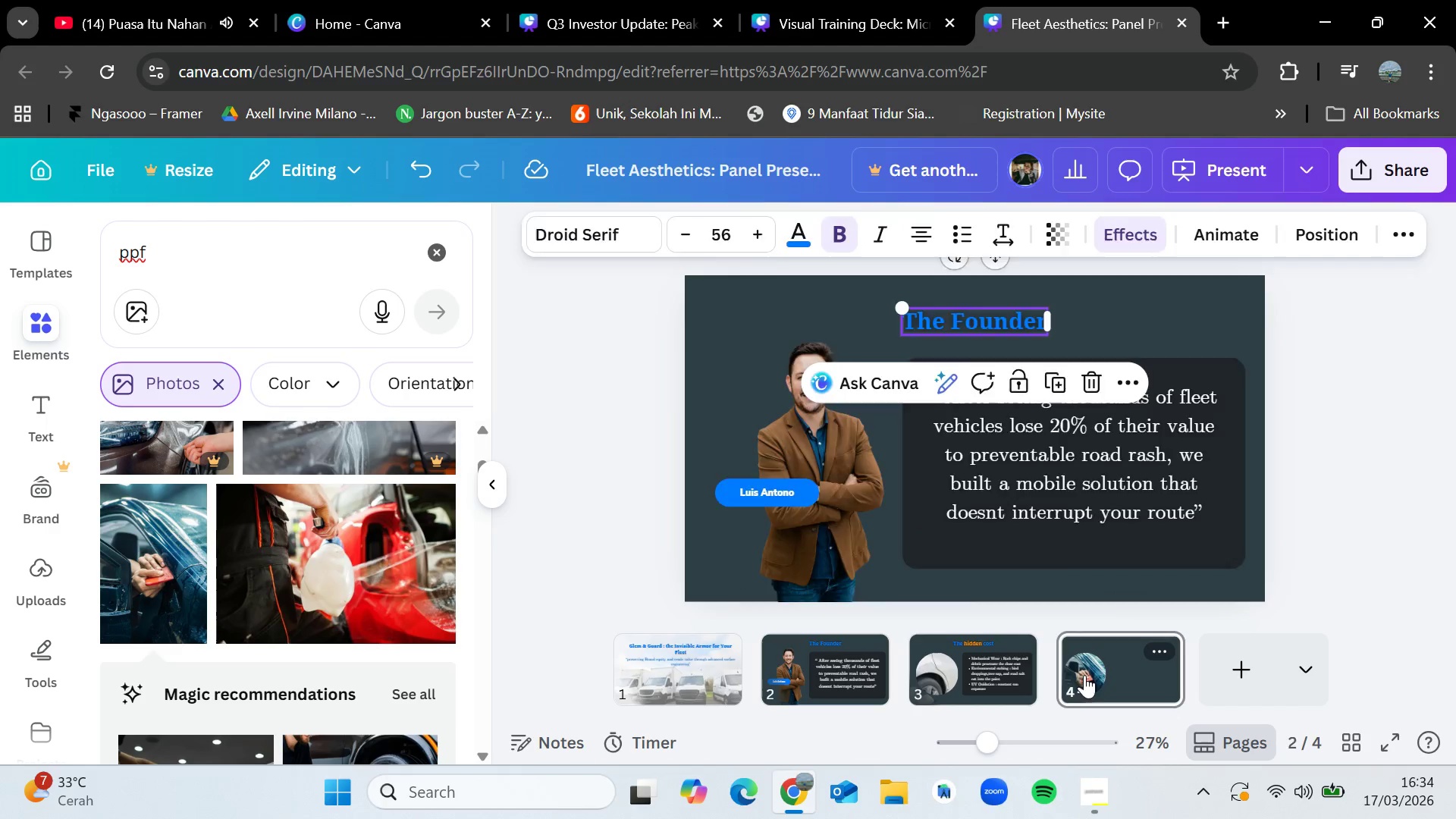 
key(Control+V)
 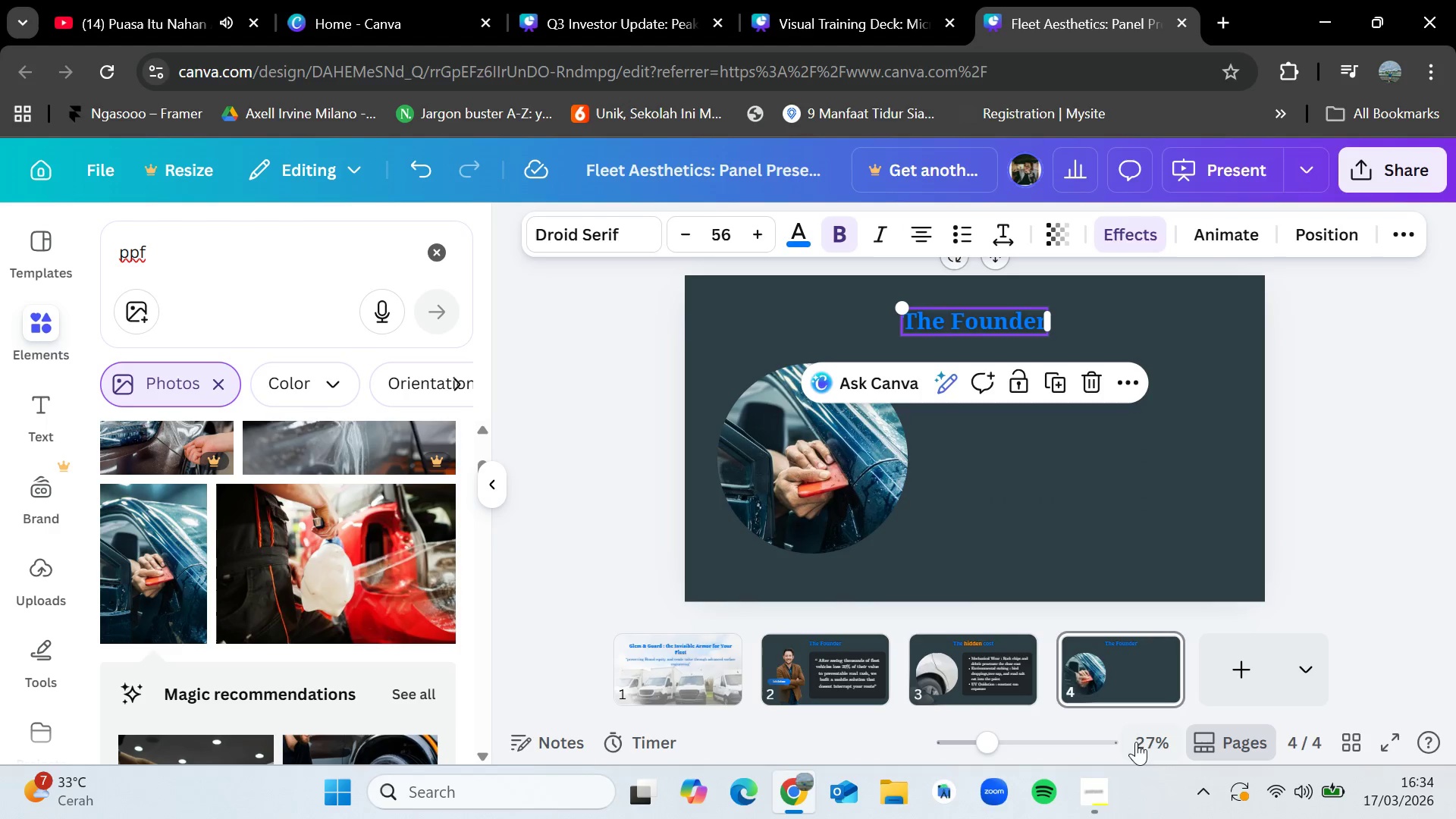 
left_click([1103, 800])